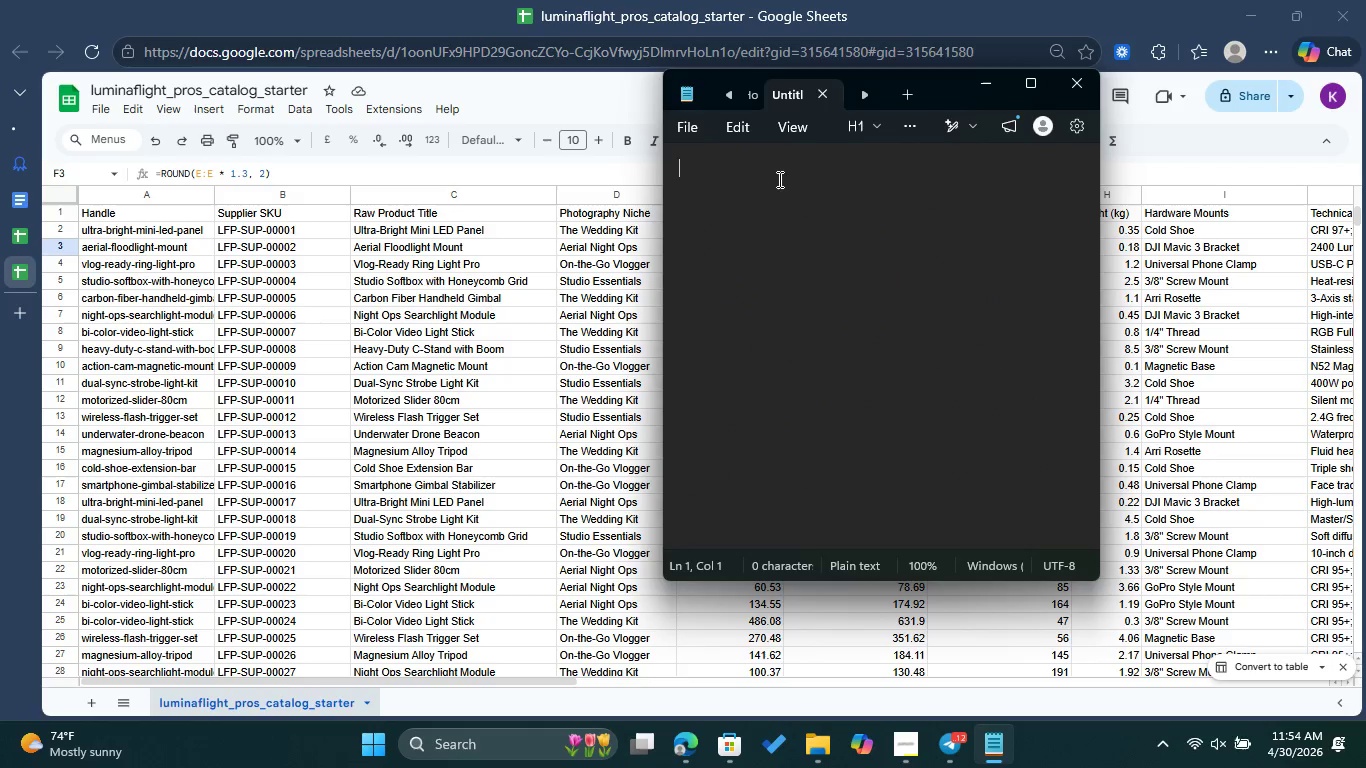 
key(Control+V)
 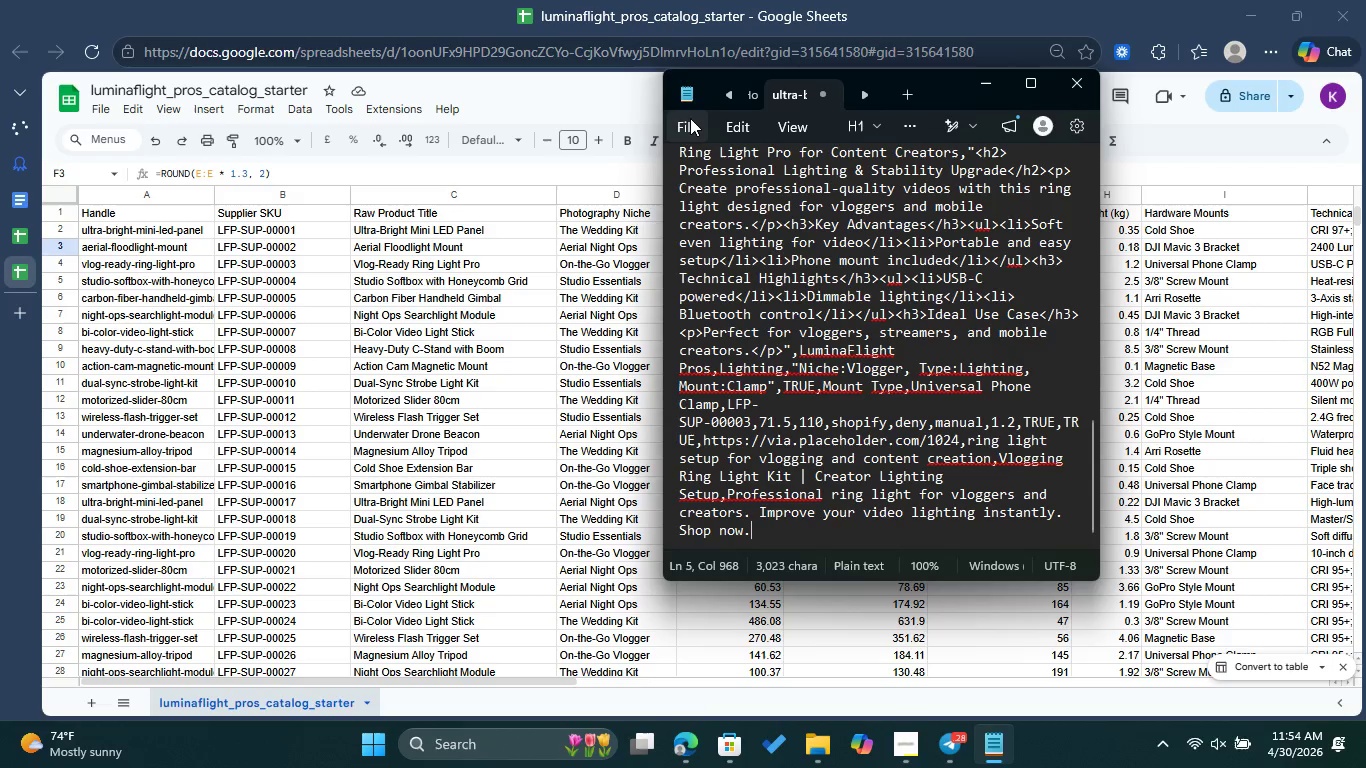 
left_click([690, 118])
 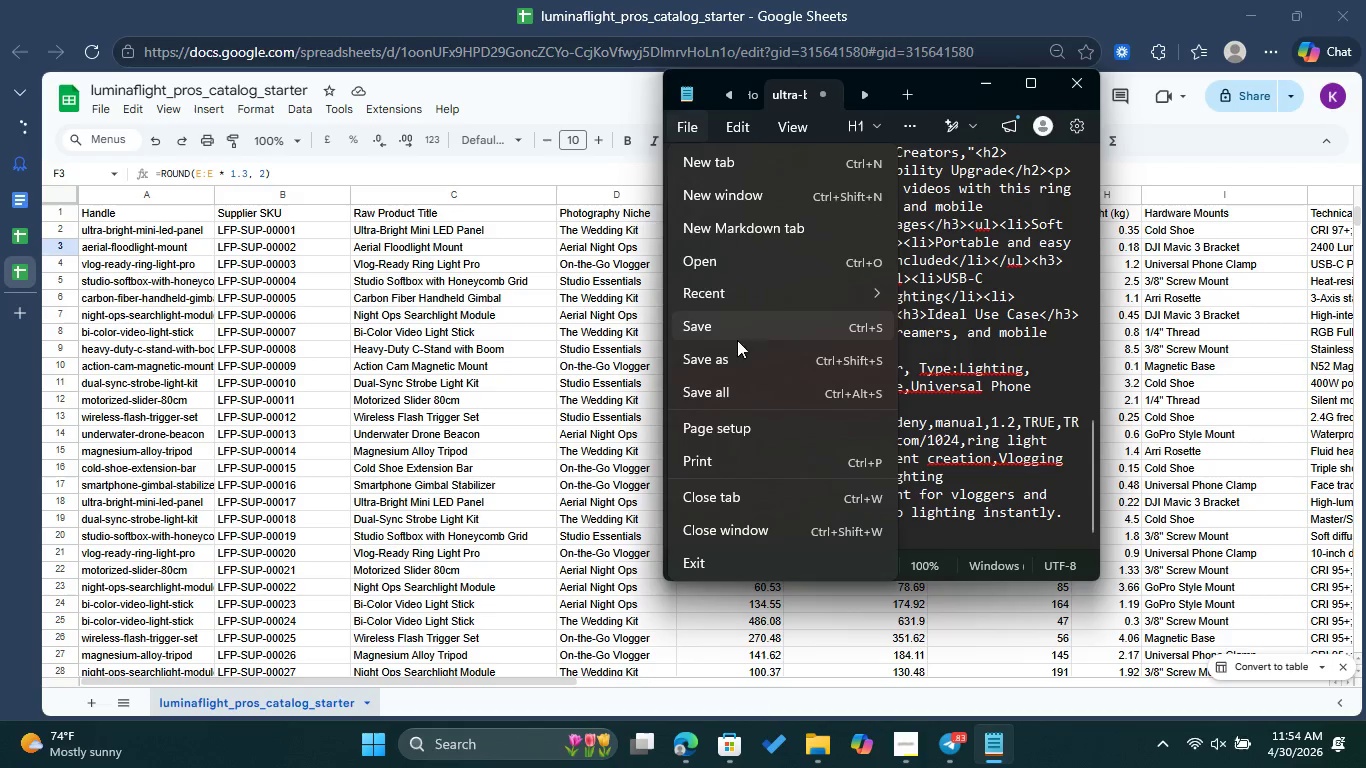 
left_click([744, 352])
 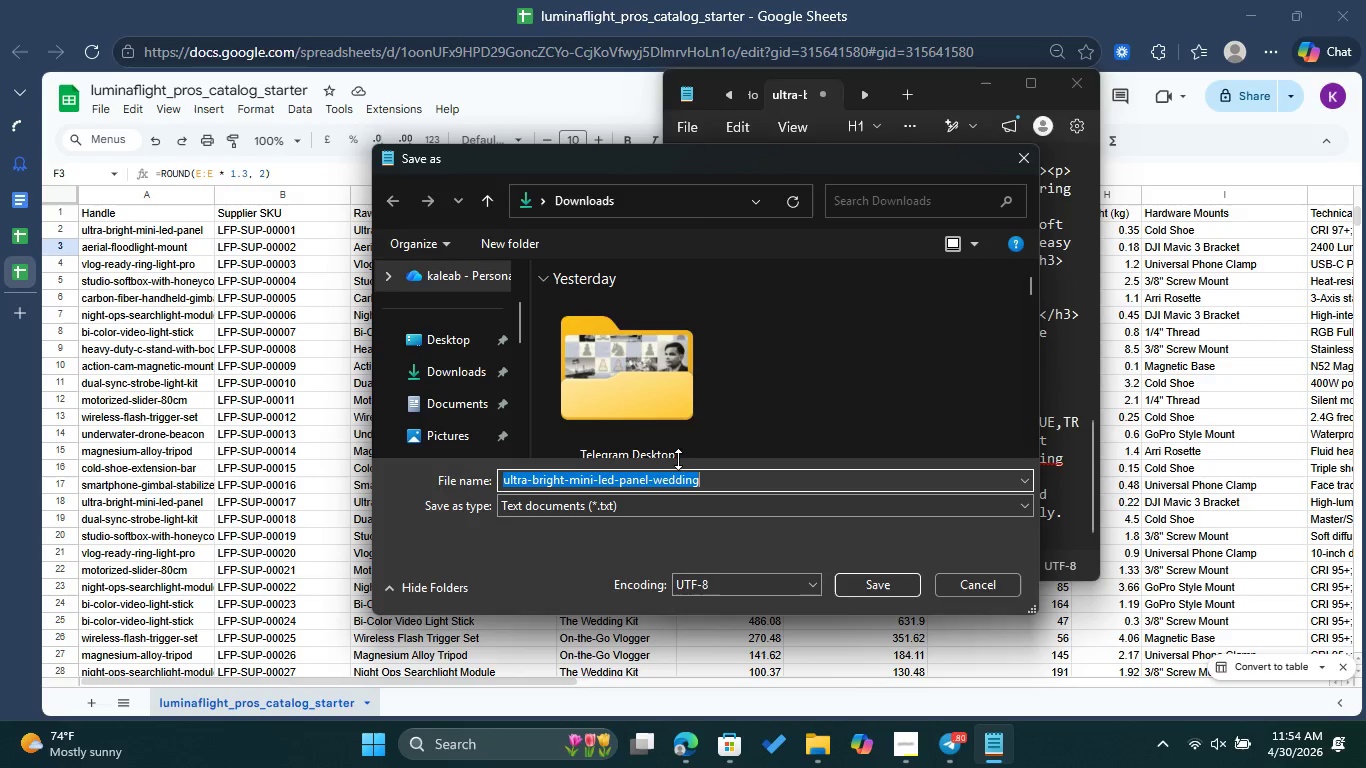 
left_click([723, 472])
 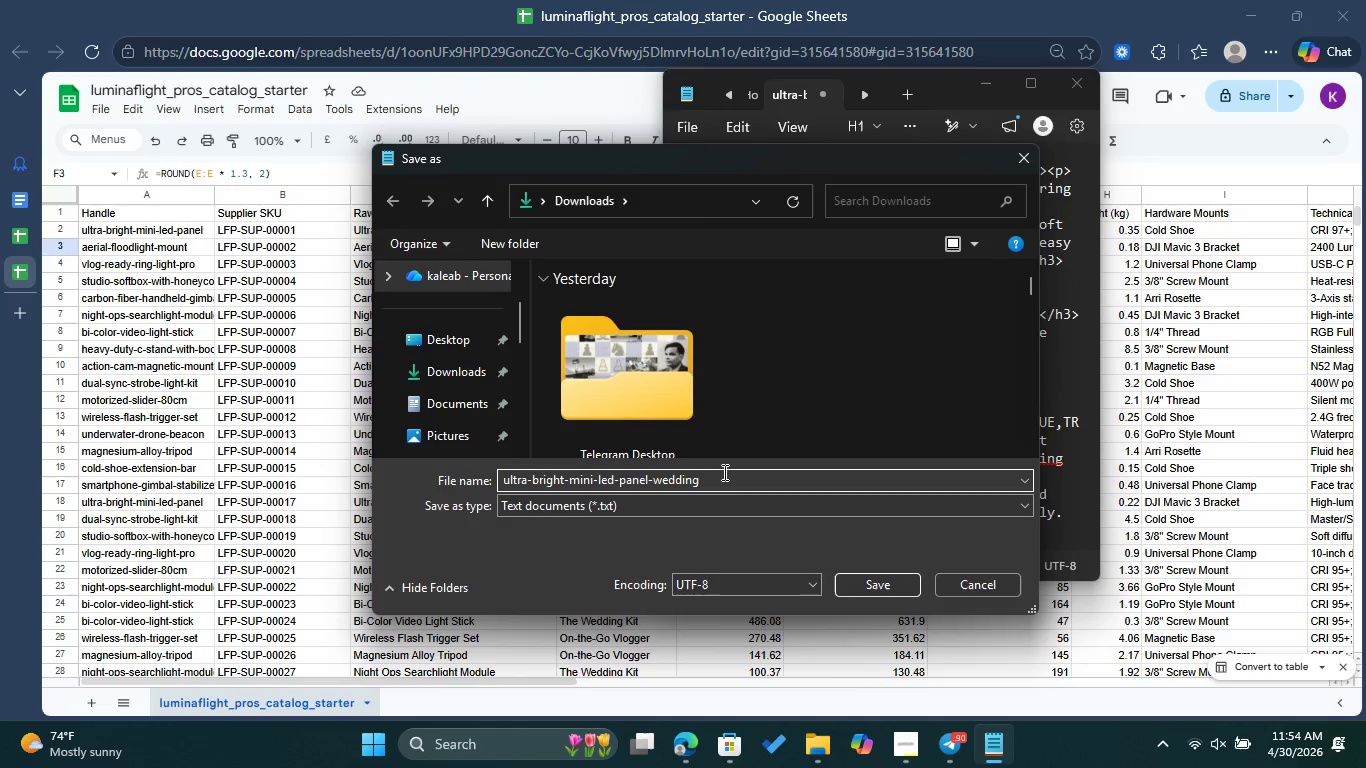 
type(.CSV)
key(Backspace)
key(Backspace)
key(Backspace)
type(csv)
 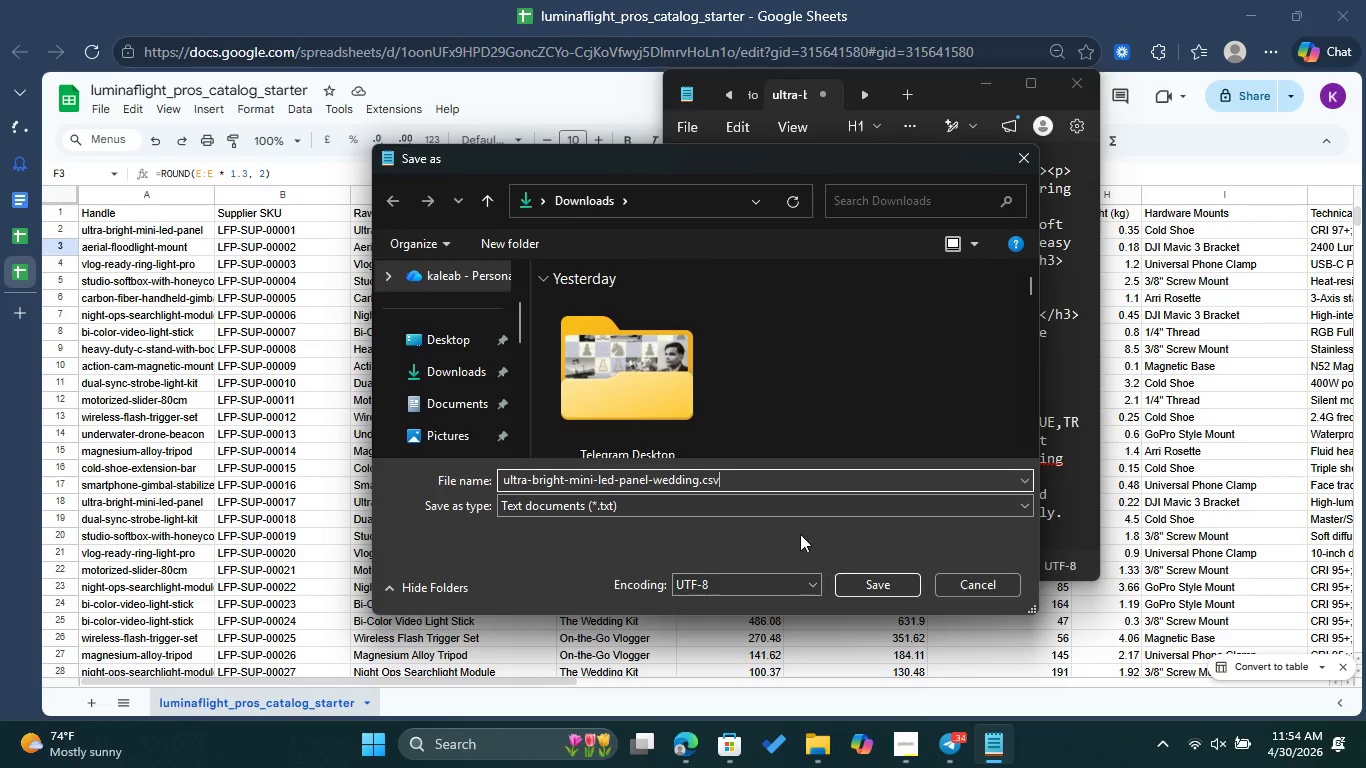 
left_click([752, 505])
 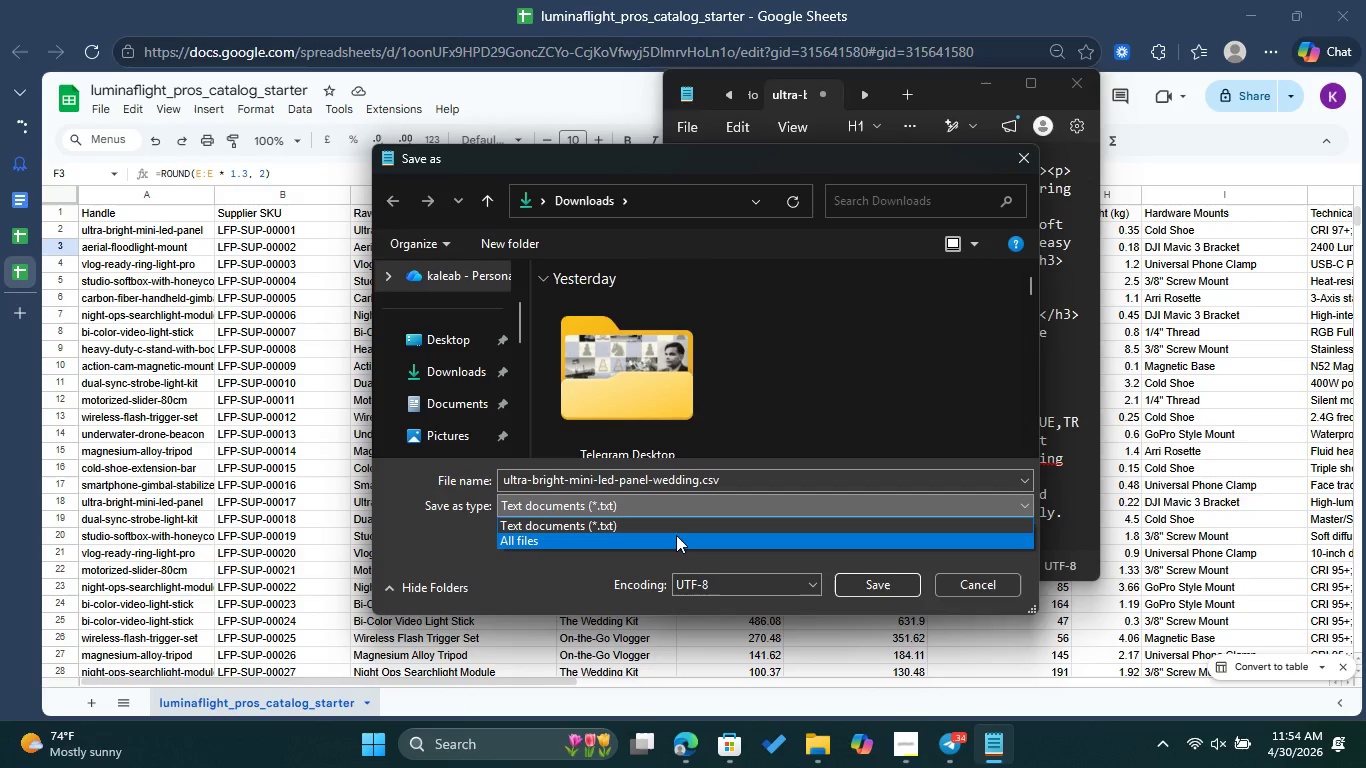 
left_click([675, 535])
 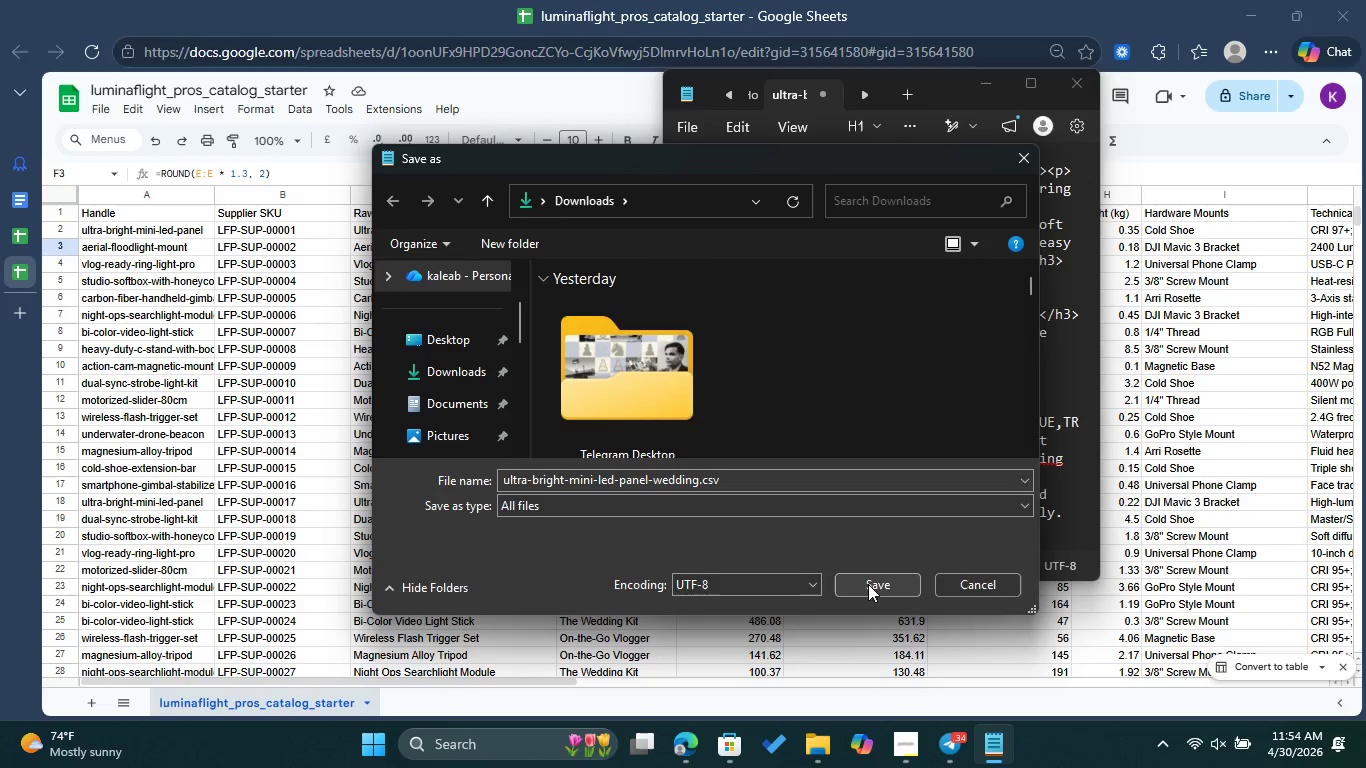 
left_click([872, 585])
 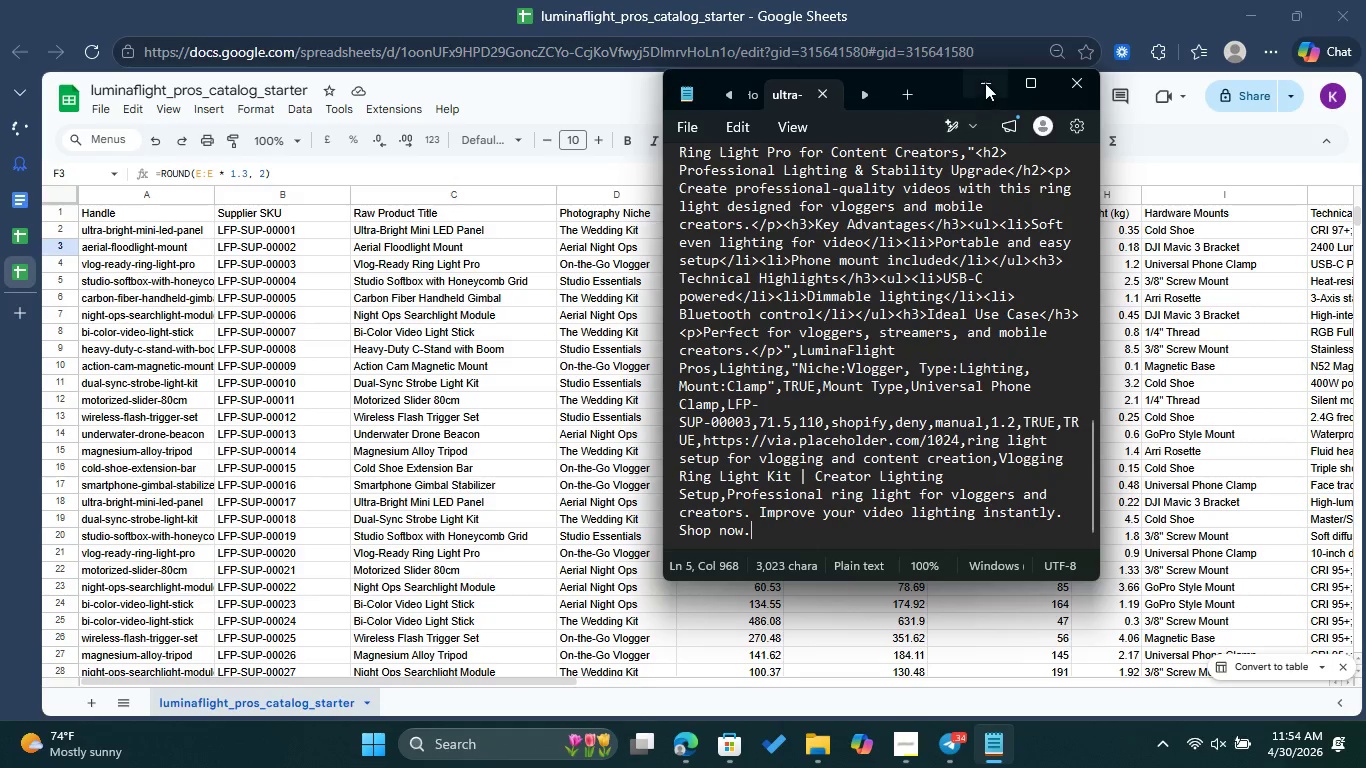 
left_click([985, 83])
 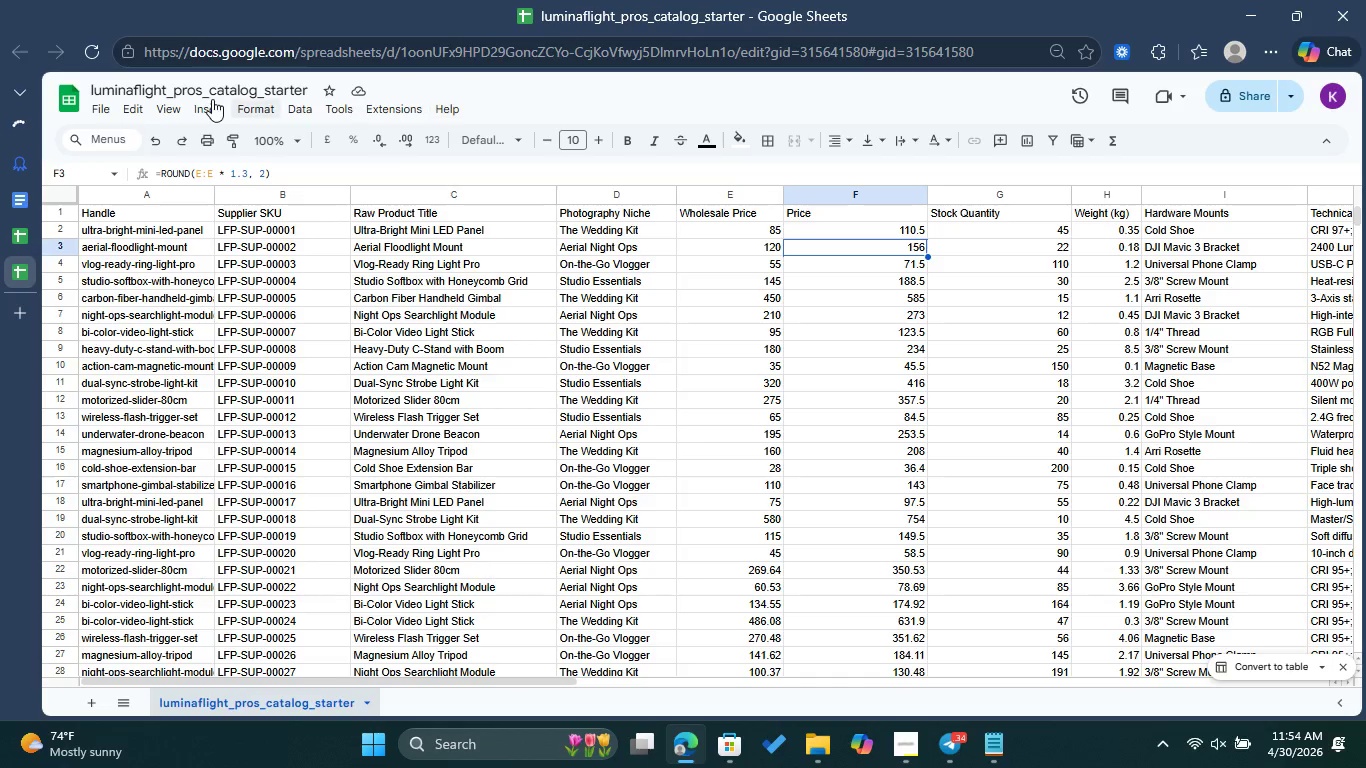 
left_click([89, 104])
 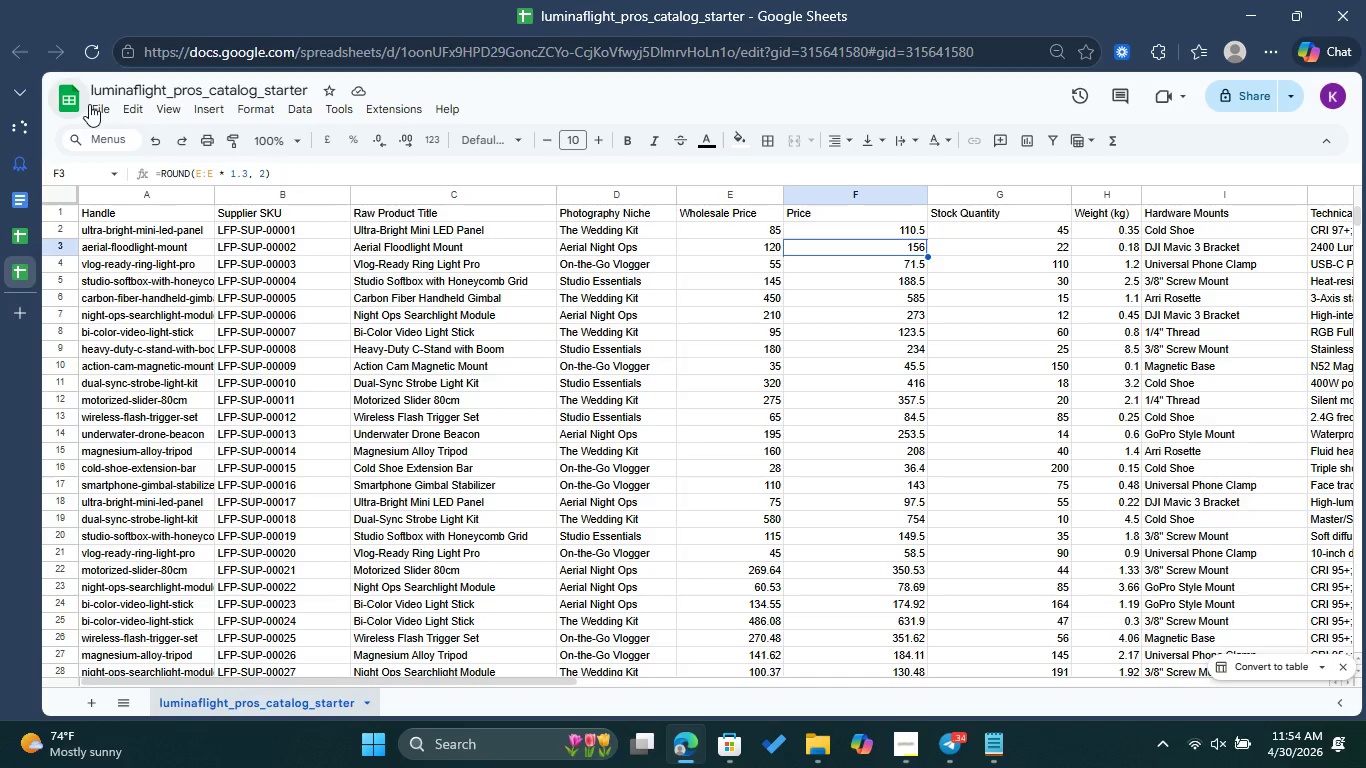 
left_click([98, 103])
 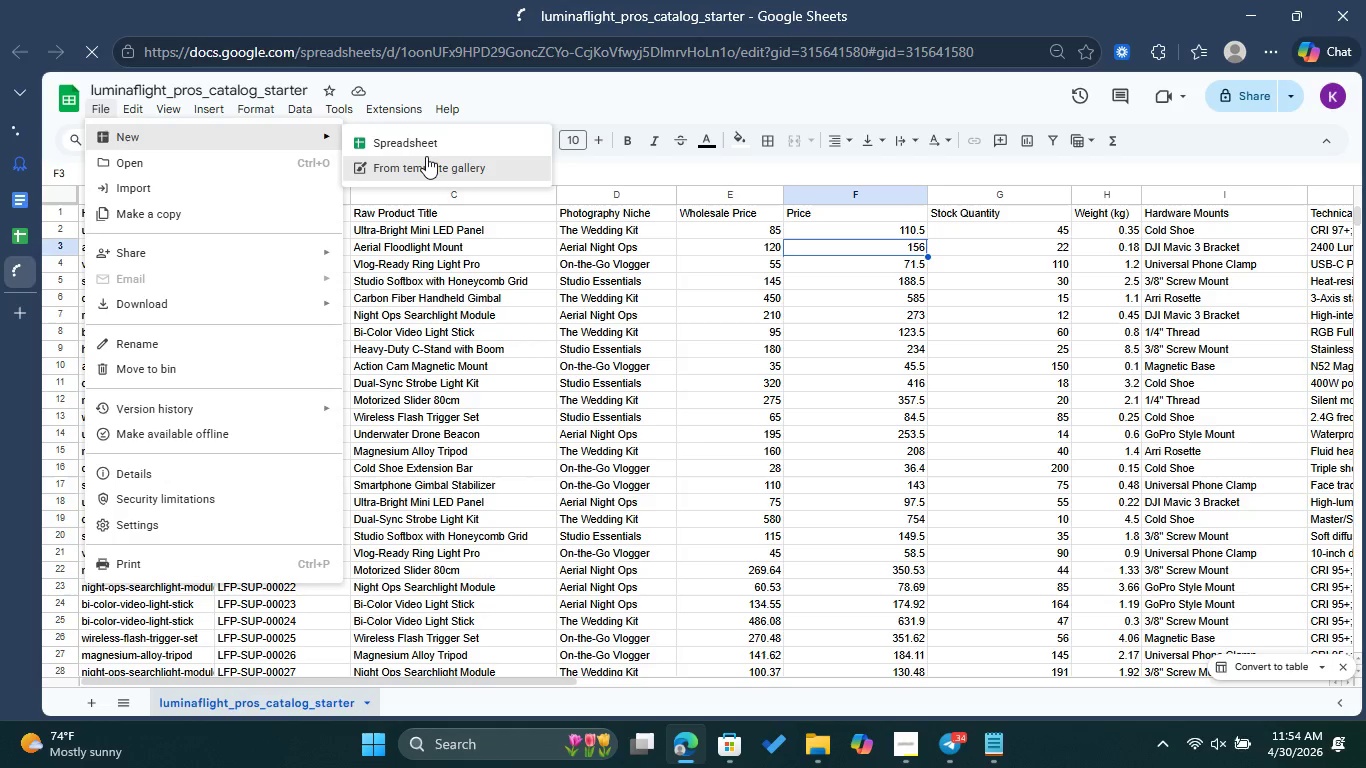 
left_click([428, 150])
 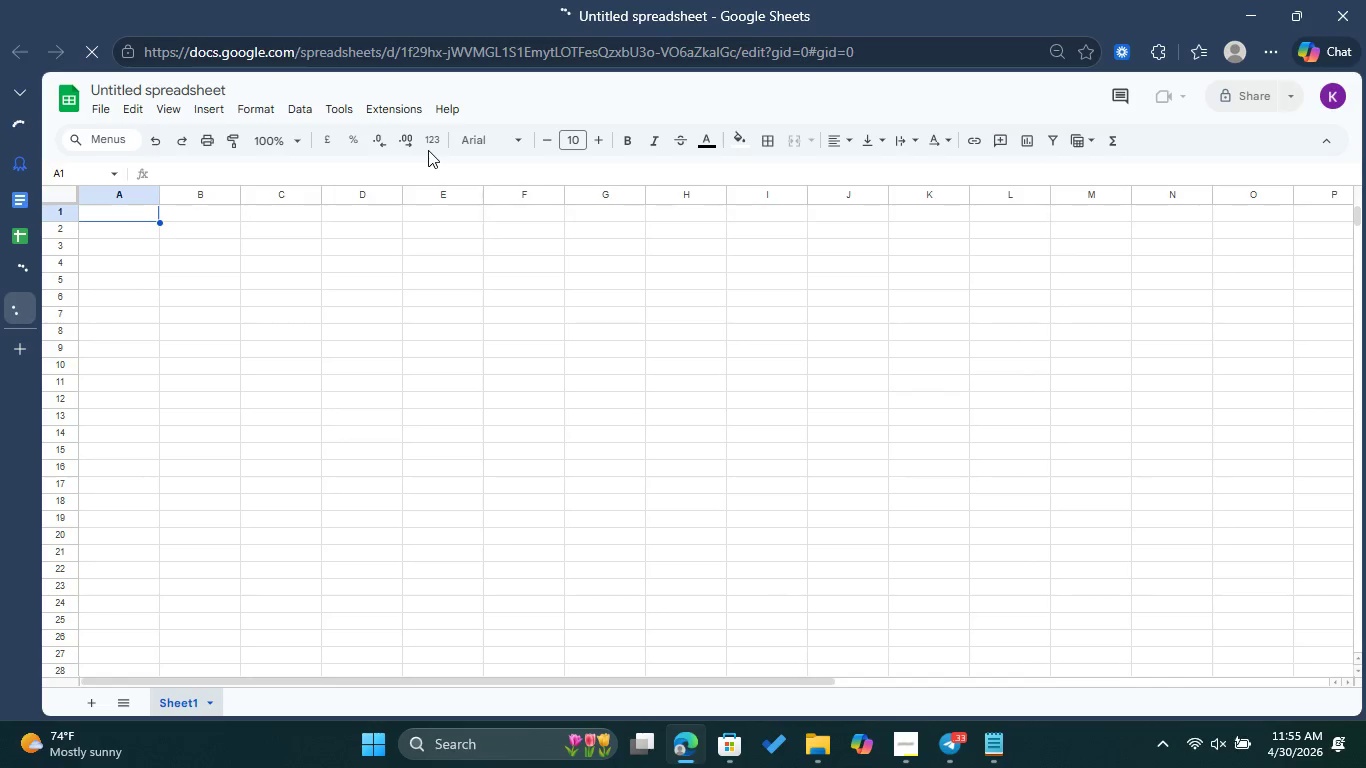 
wait(18.25)
 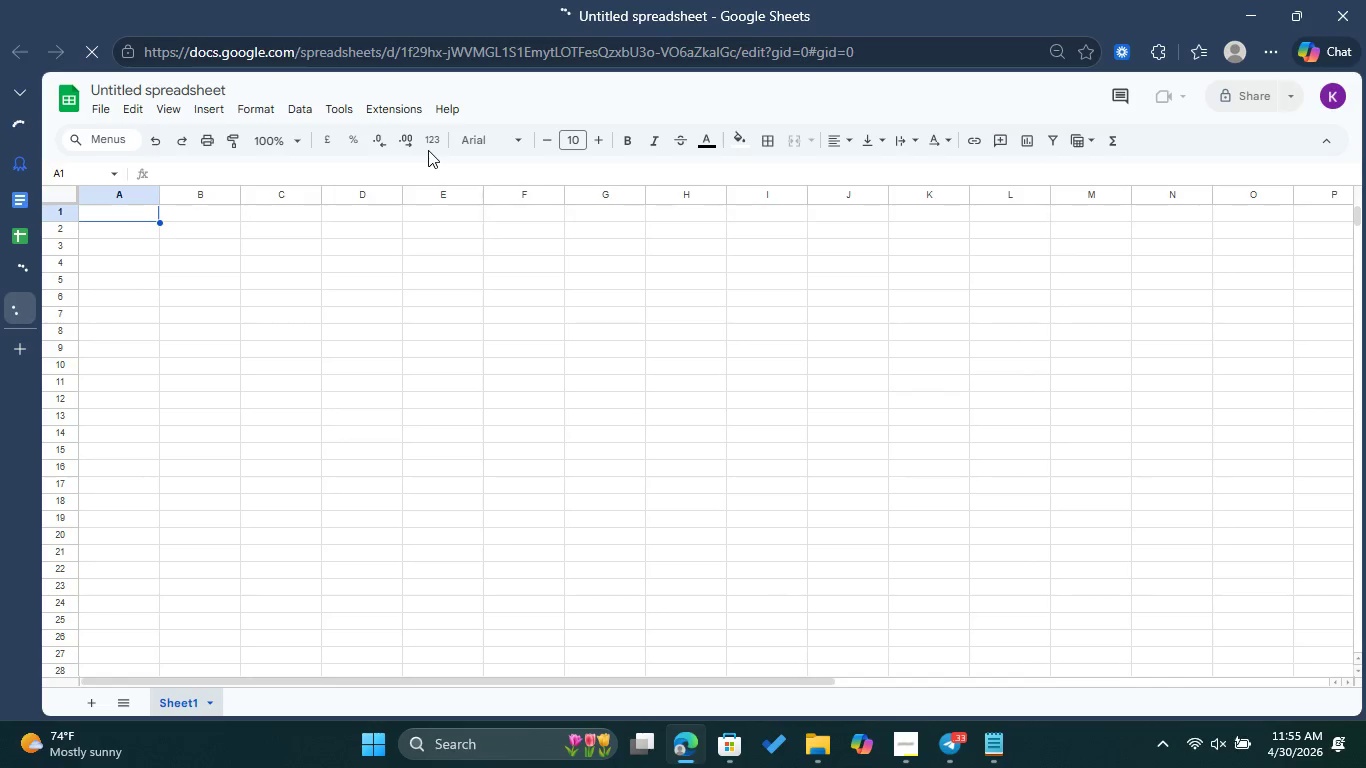 
left_click([106, 107])
 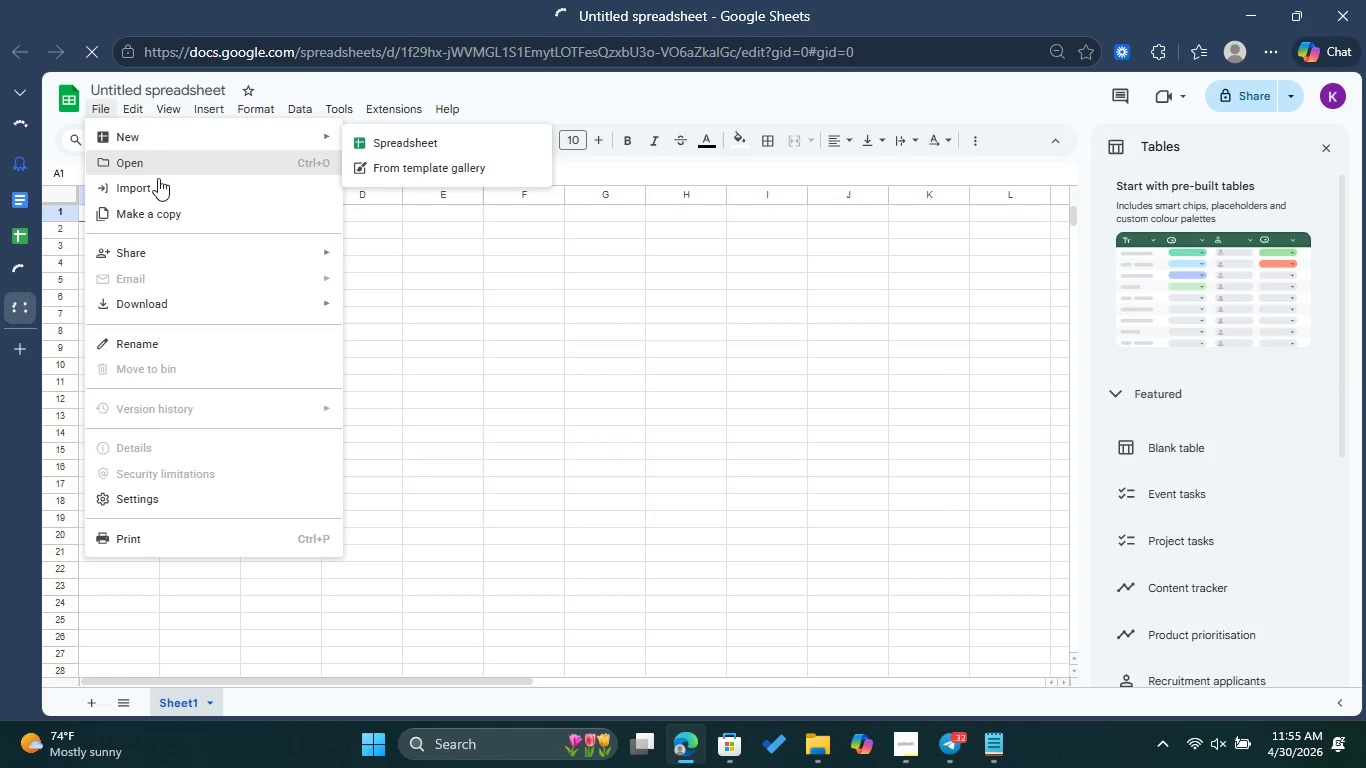 
left_click([159, 179])
 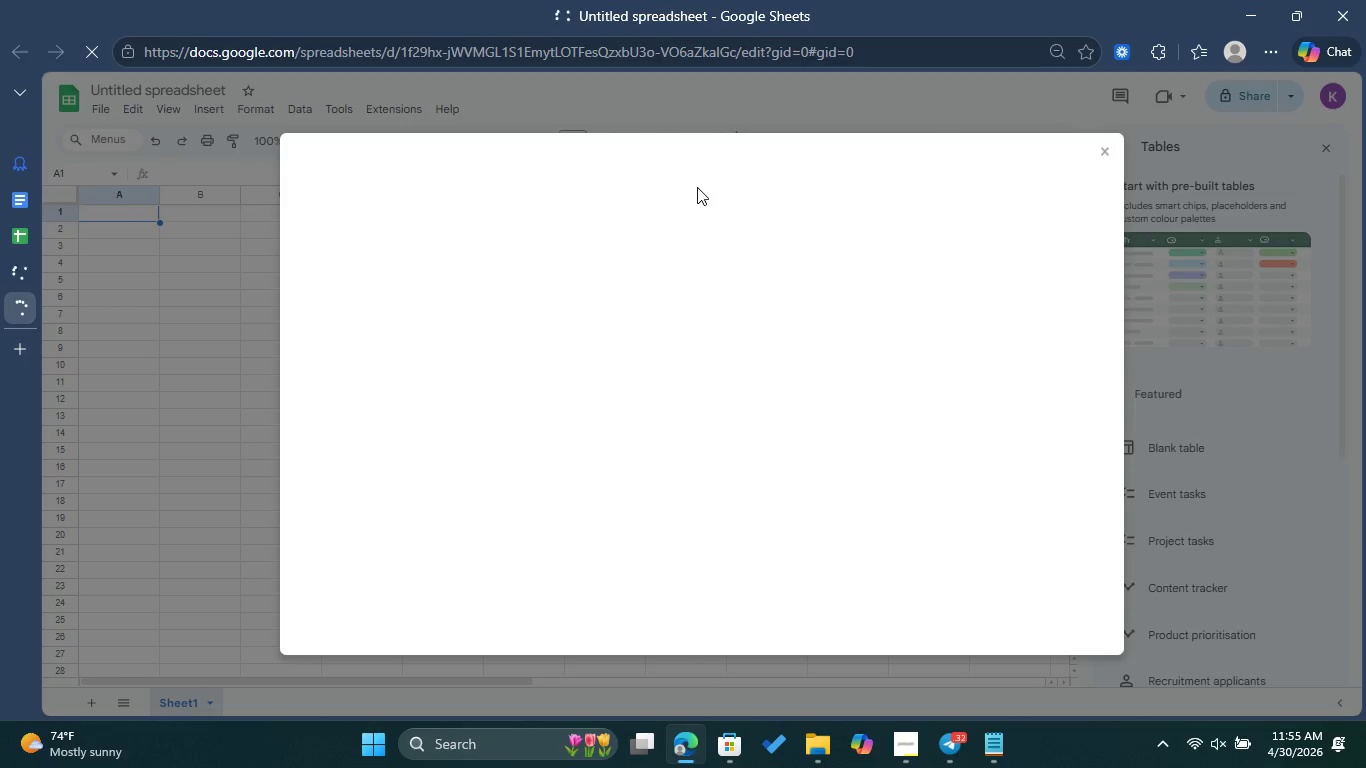 
wait(22.94)
 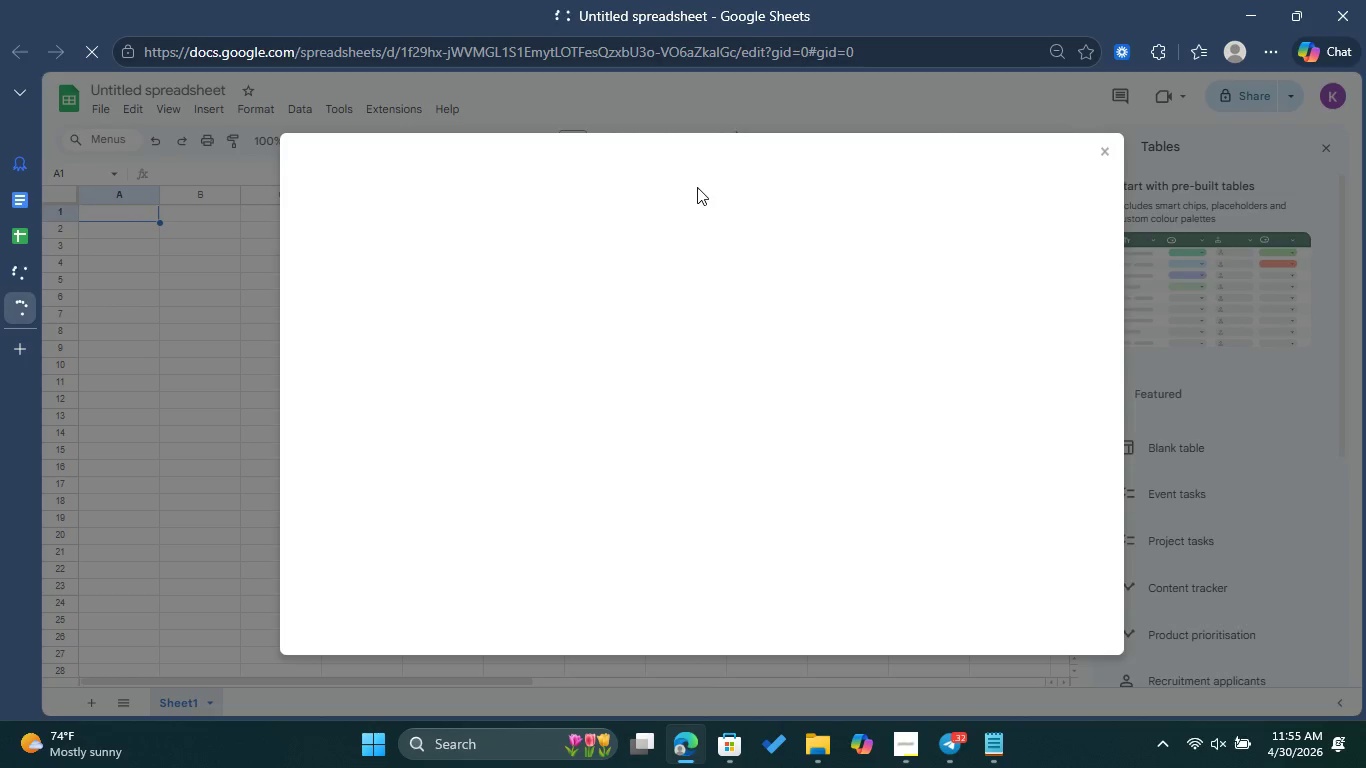 
left_click([577, 202])
 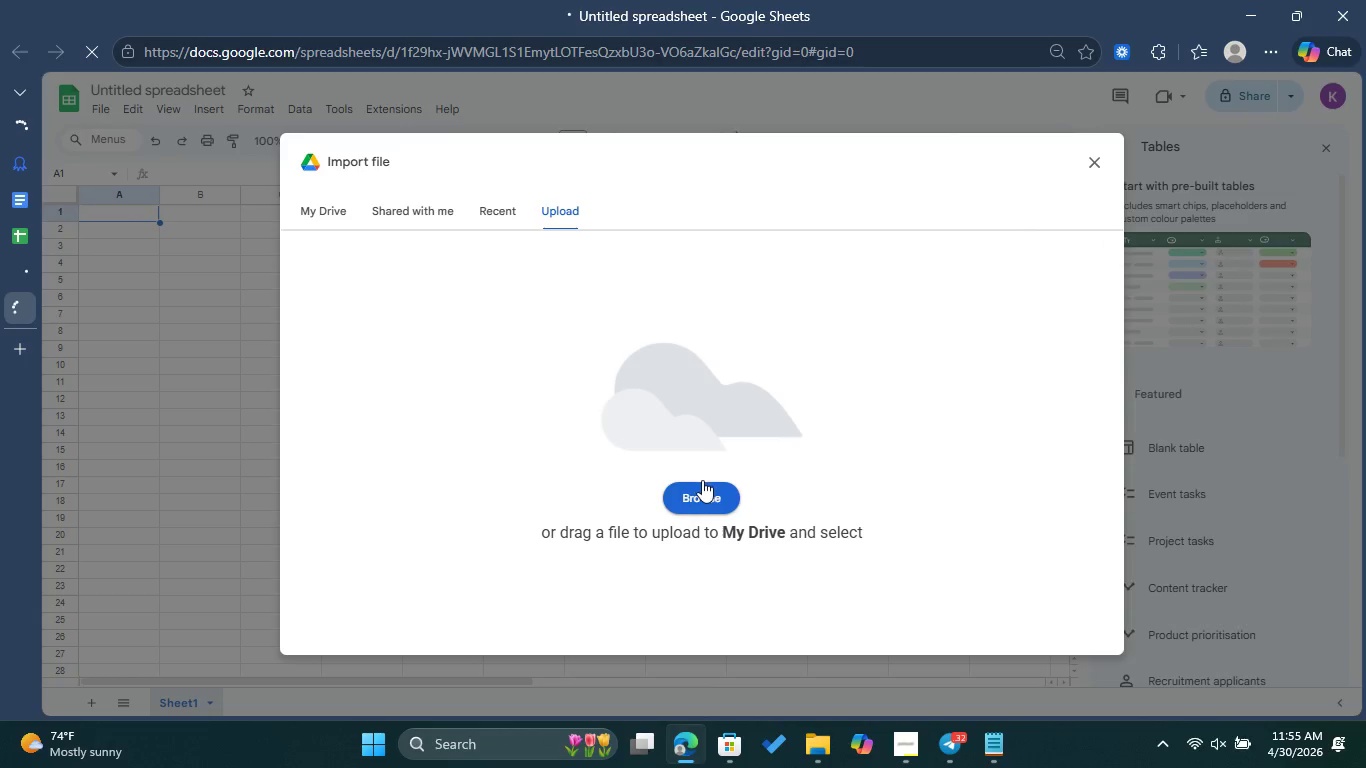 
left_click([702, 492])
 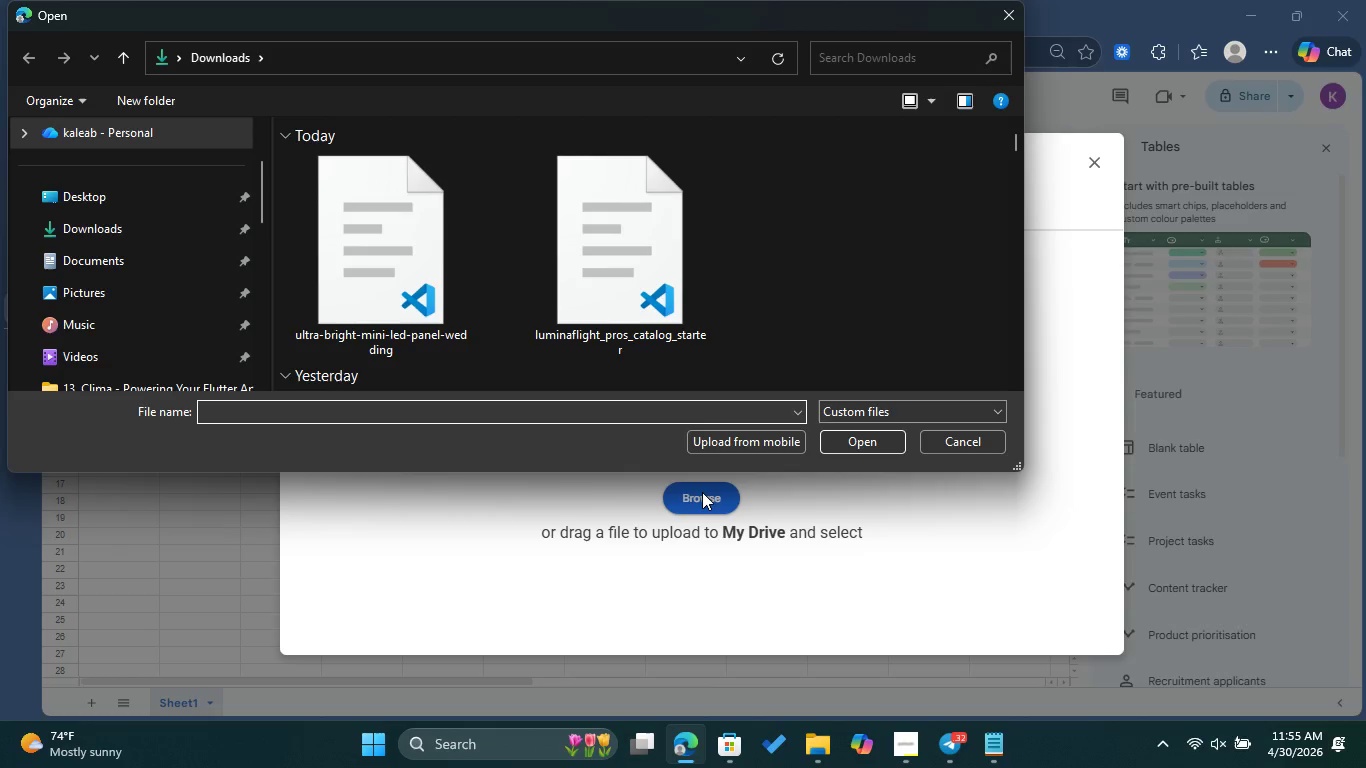 
wait(6.31)
 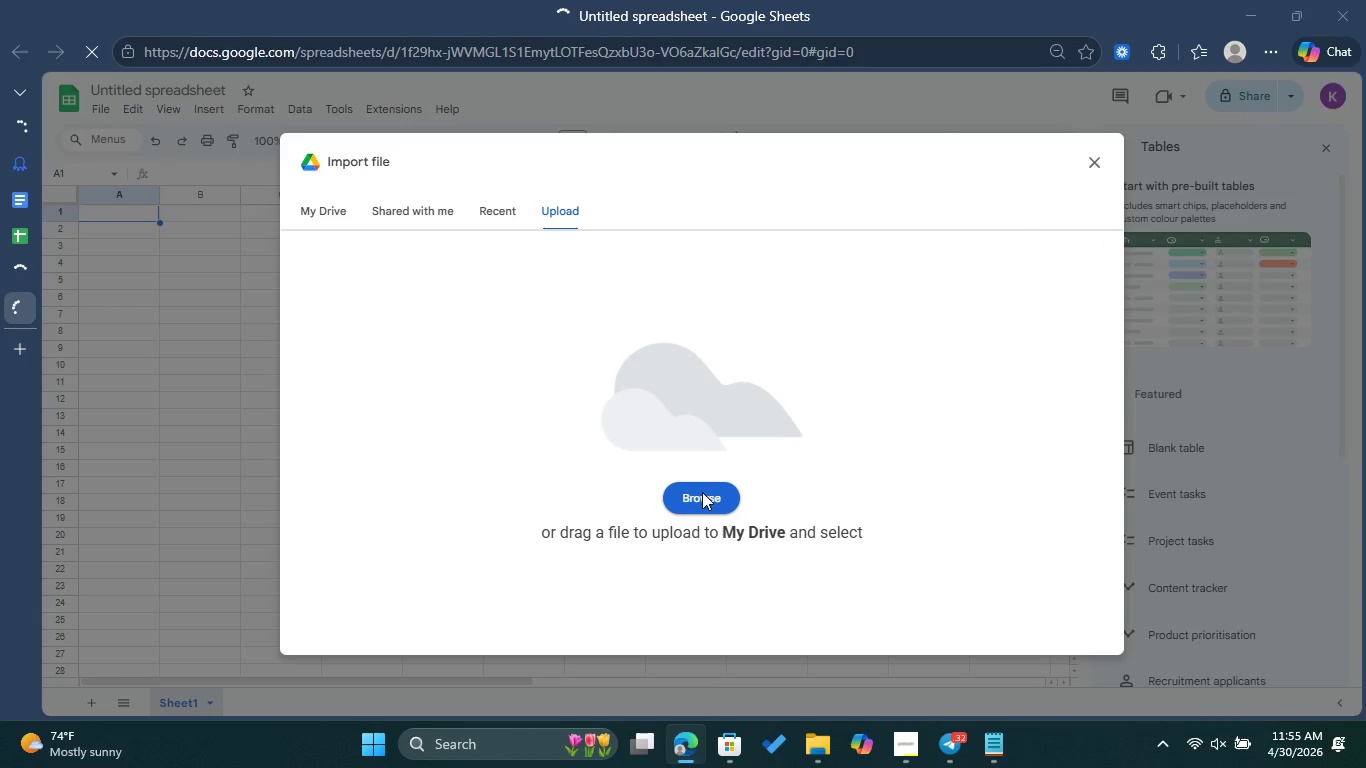 
left_click([387, 304])
 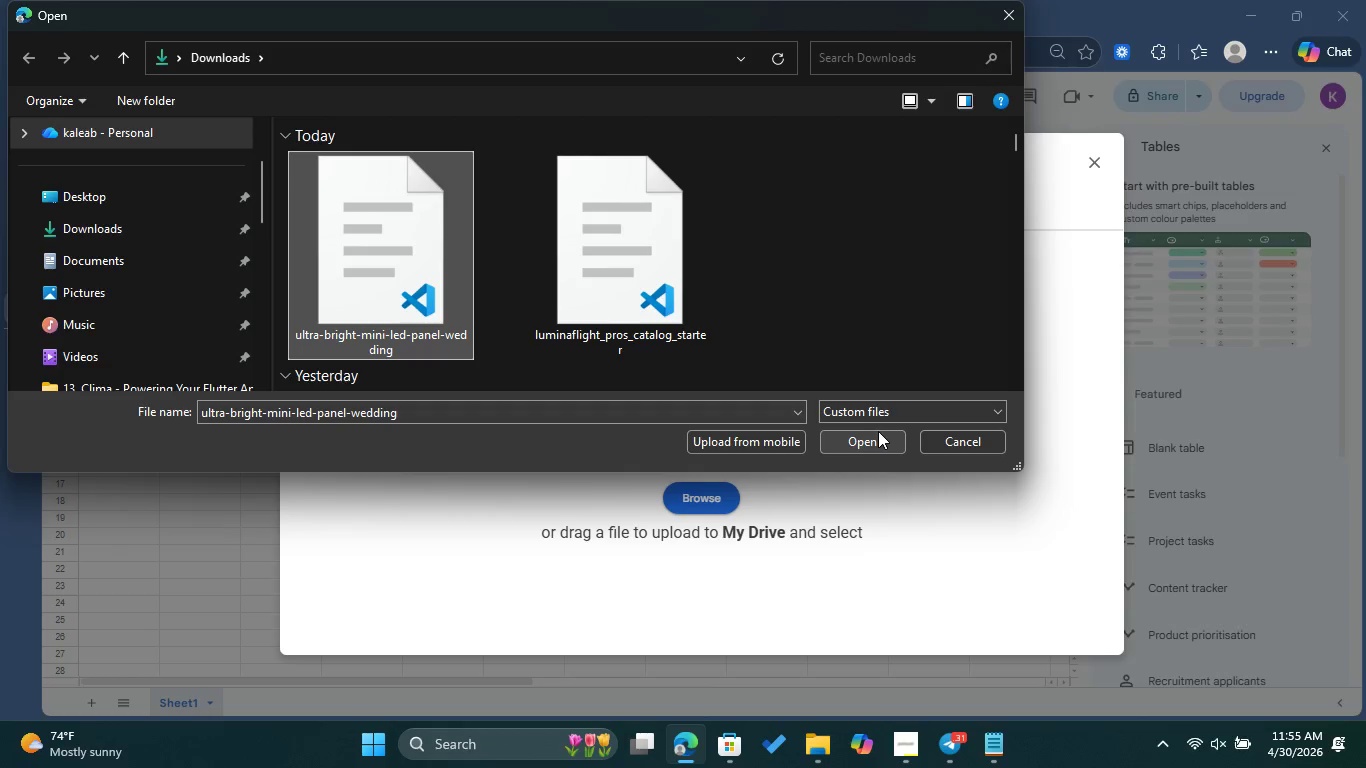 
left_click([878, 436])
 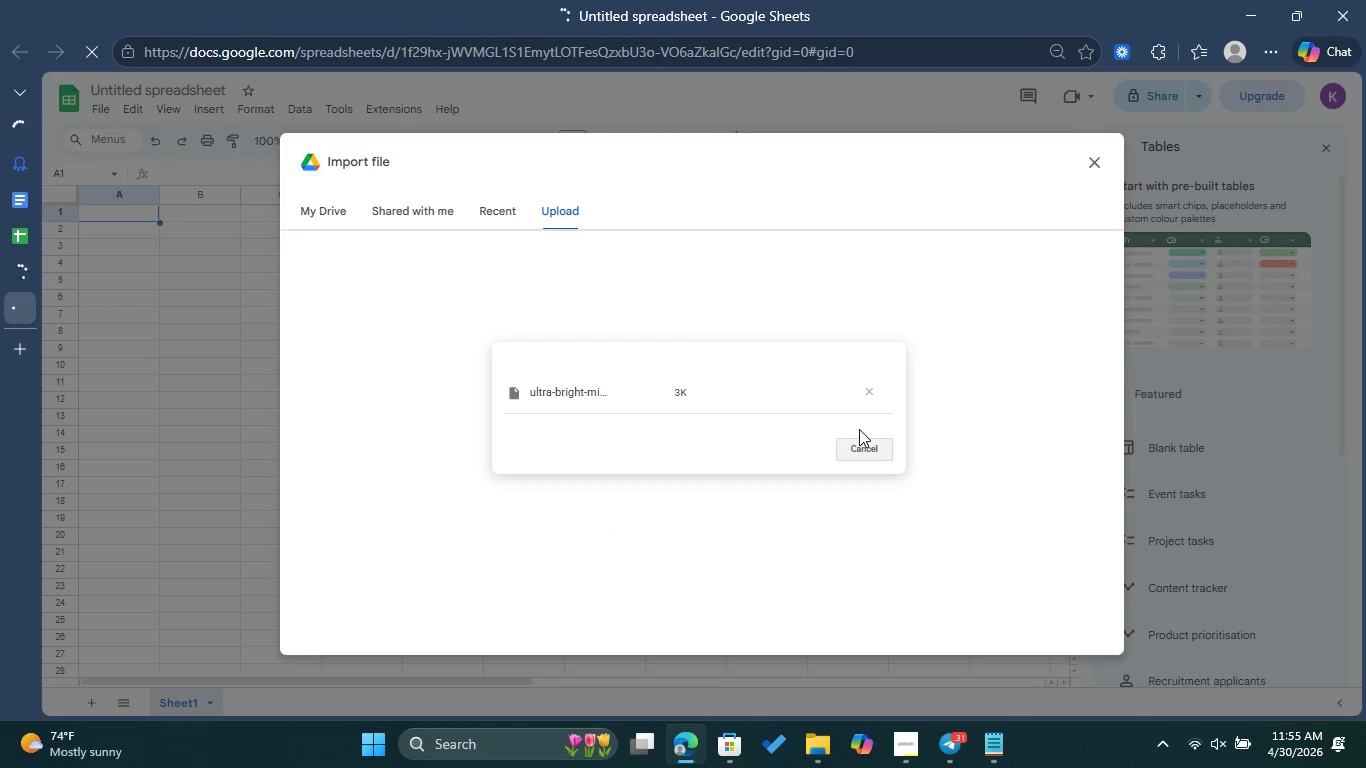 
mouse_move([694, 395])
 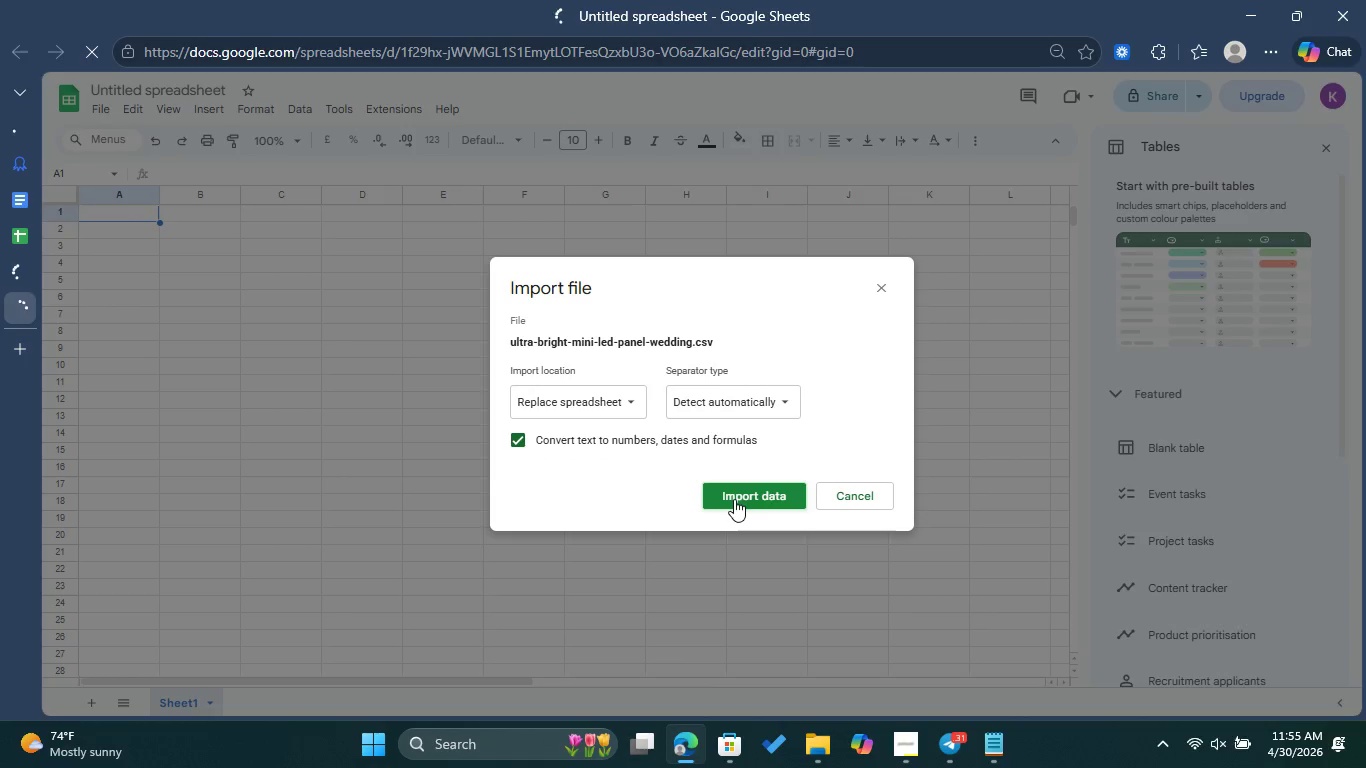 
left_click([735, 498])
 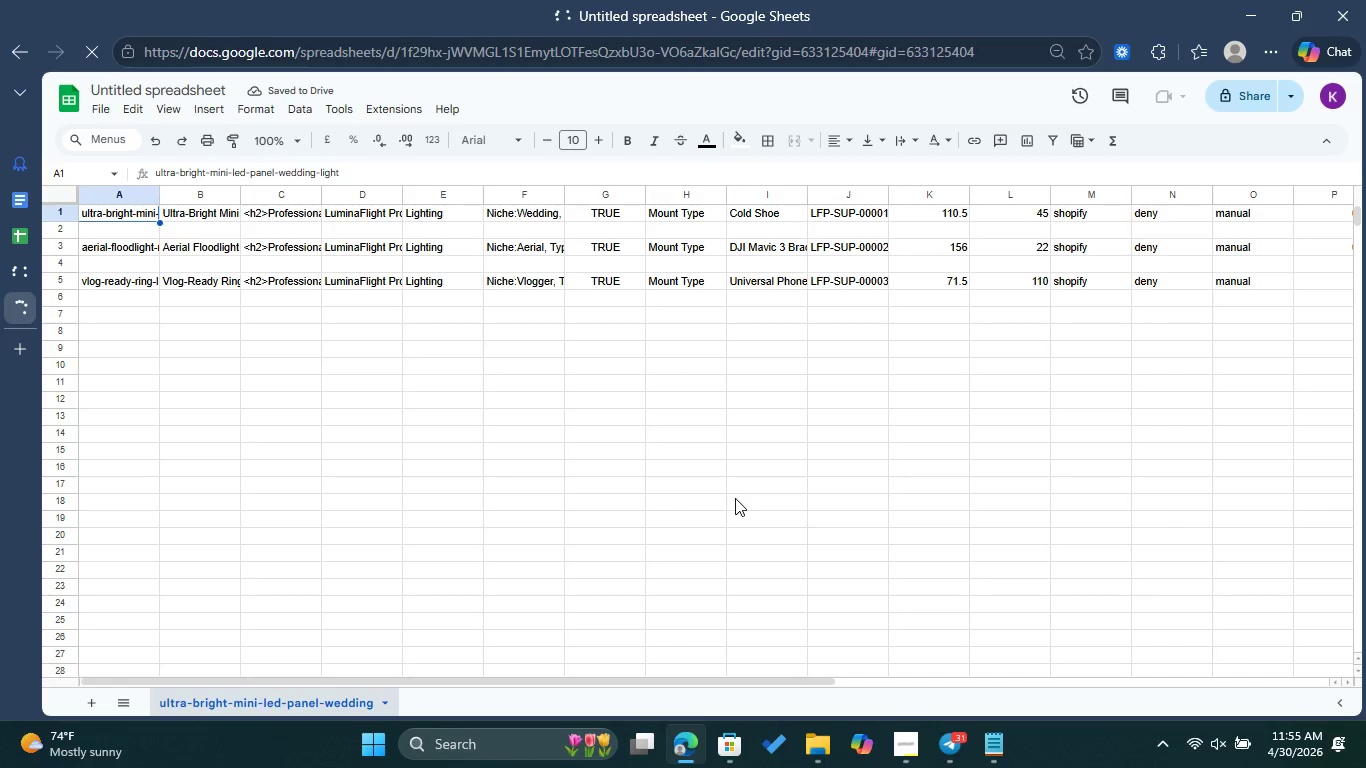 
wait(17.45)
 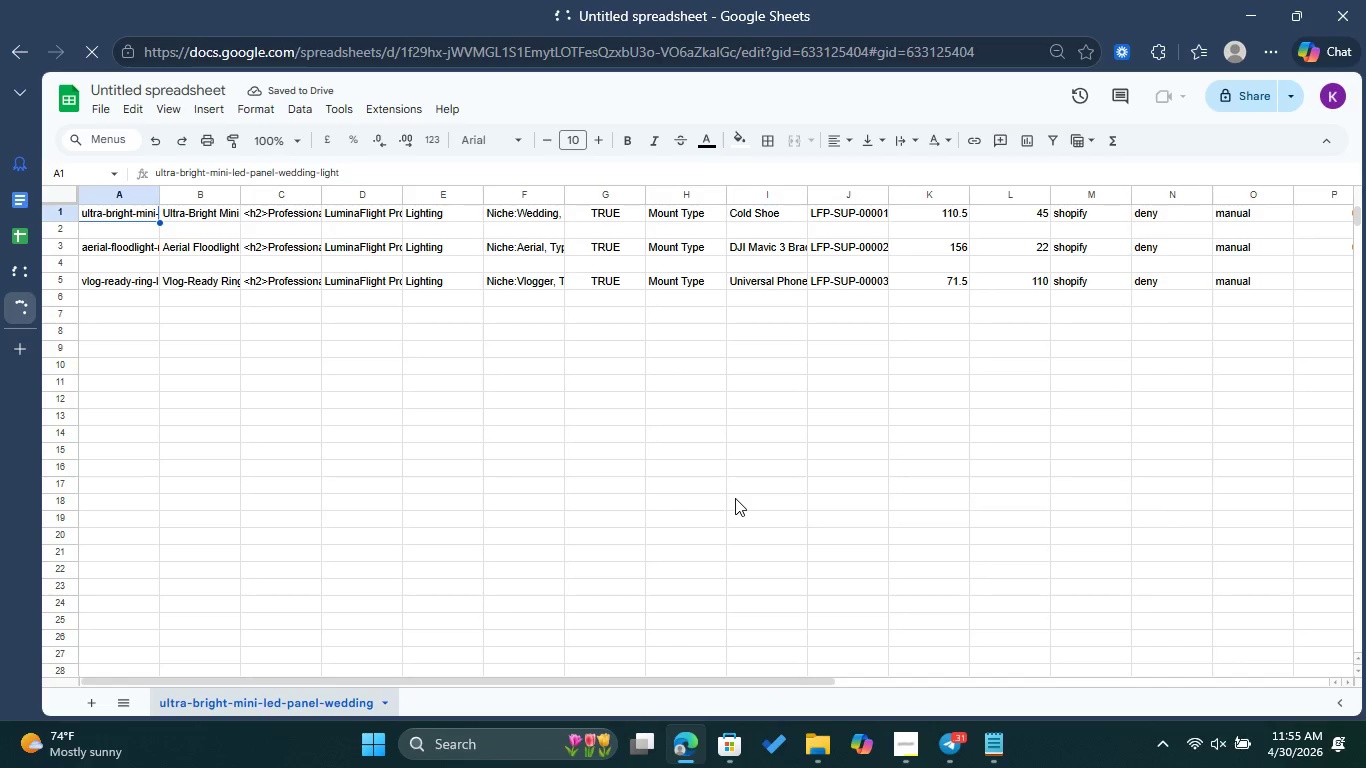 
left_click_drag(start_coordinate=[160, 195], to_coordinate=[248, 210])
 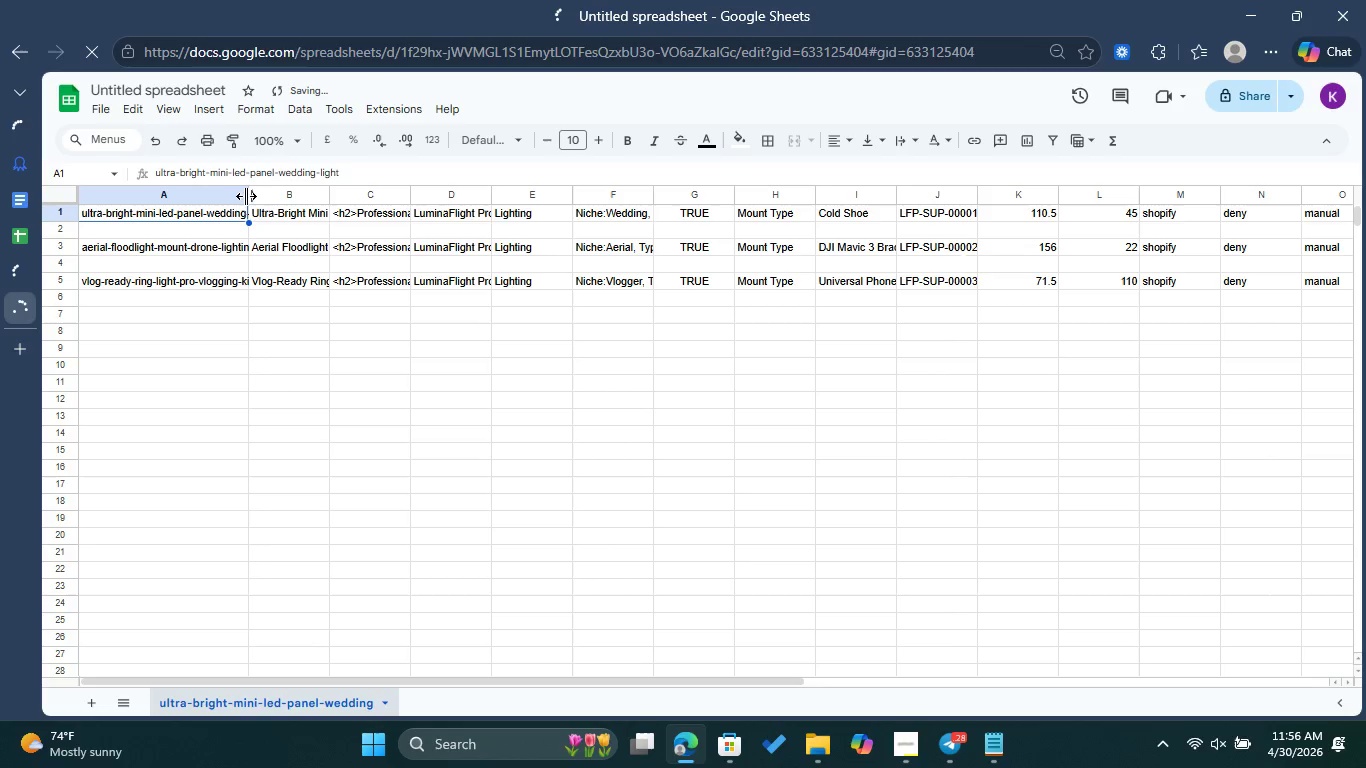 
left_click_drag(start_coordinate=[248, 192], to_coordinate=[317, 201])
 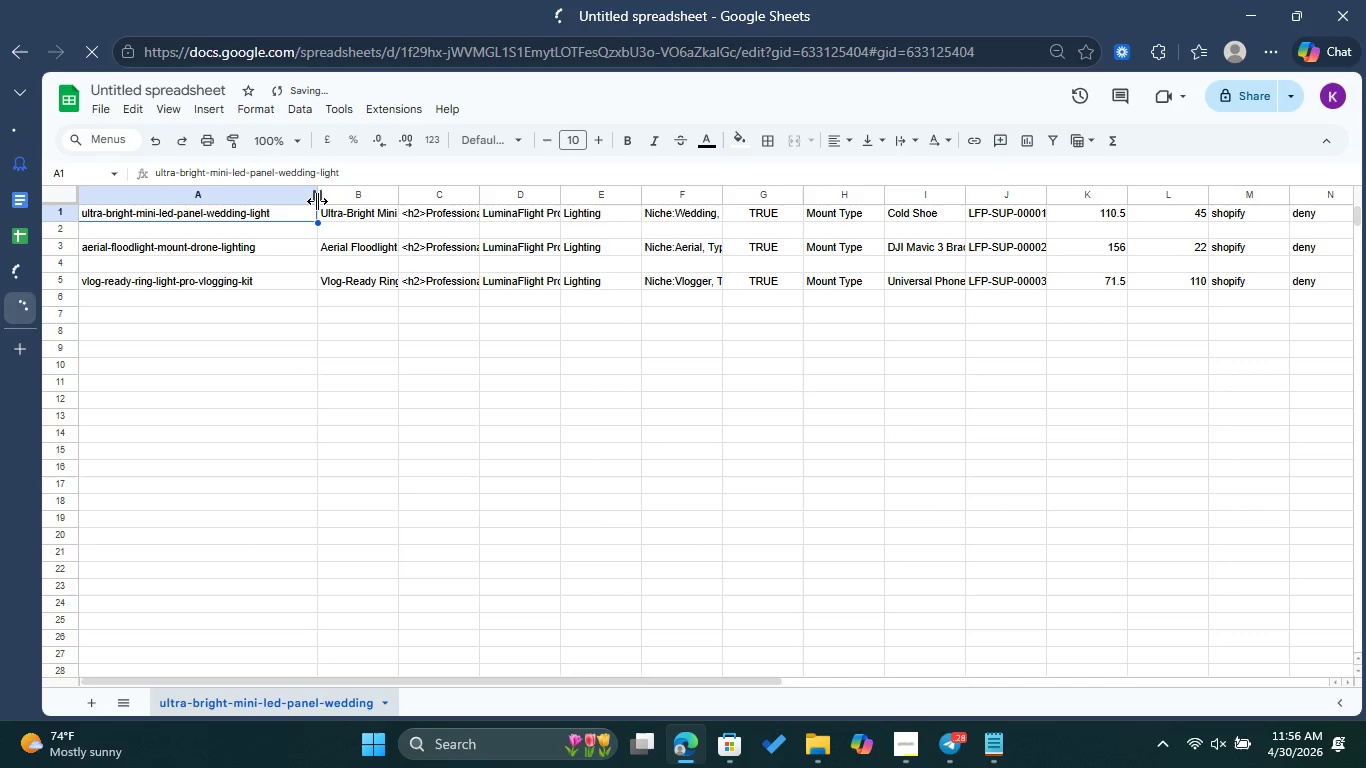 
left_click_drag(start_coordinate=[317, 201], to_coordinate=[279, 201])
 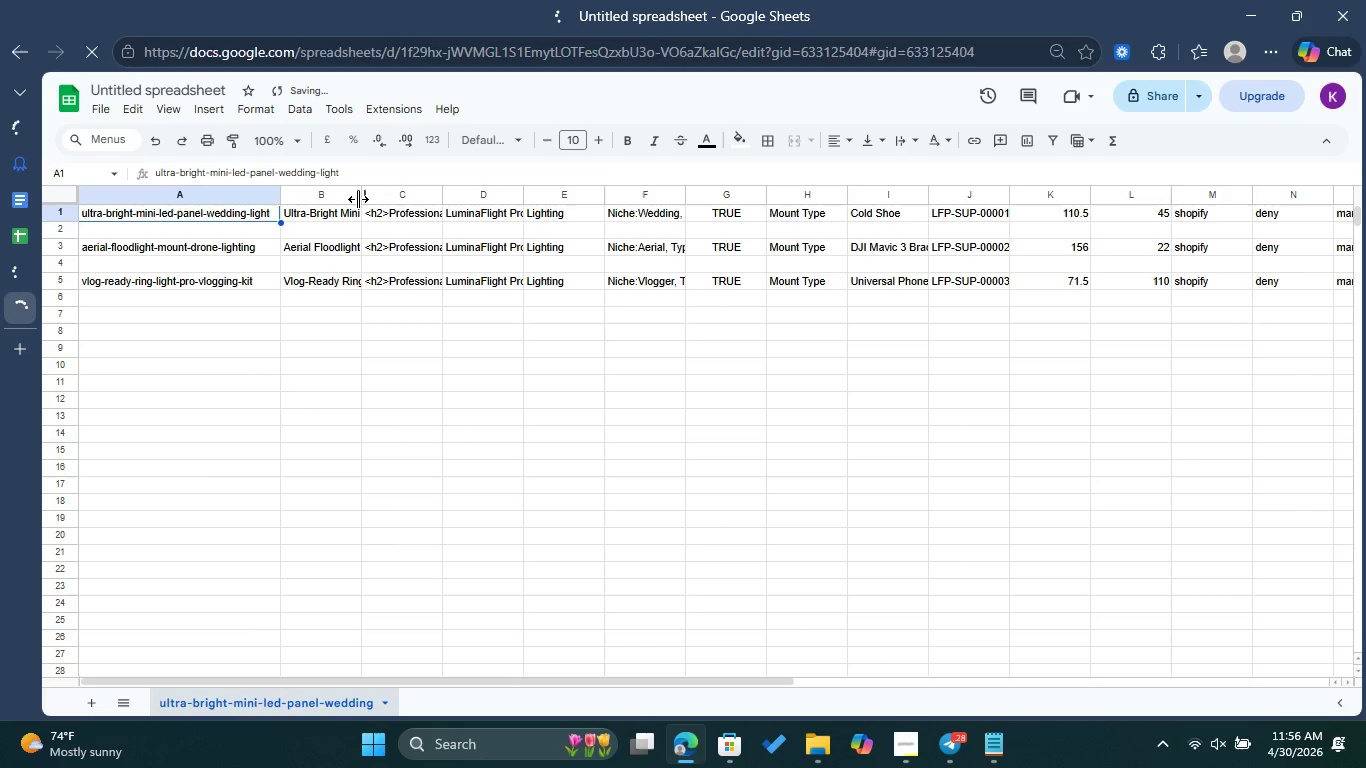 
left_click_drag(start_coordinate=[358, 199], to_coordinate=[439, 211])
 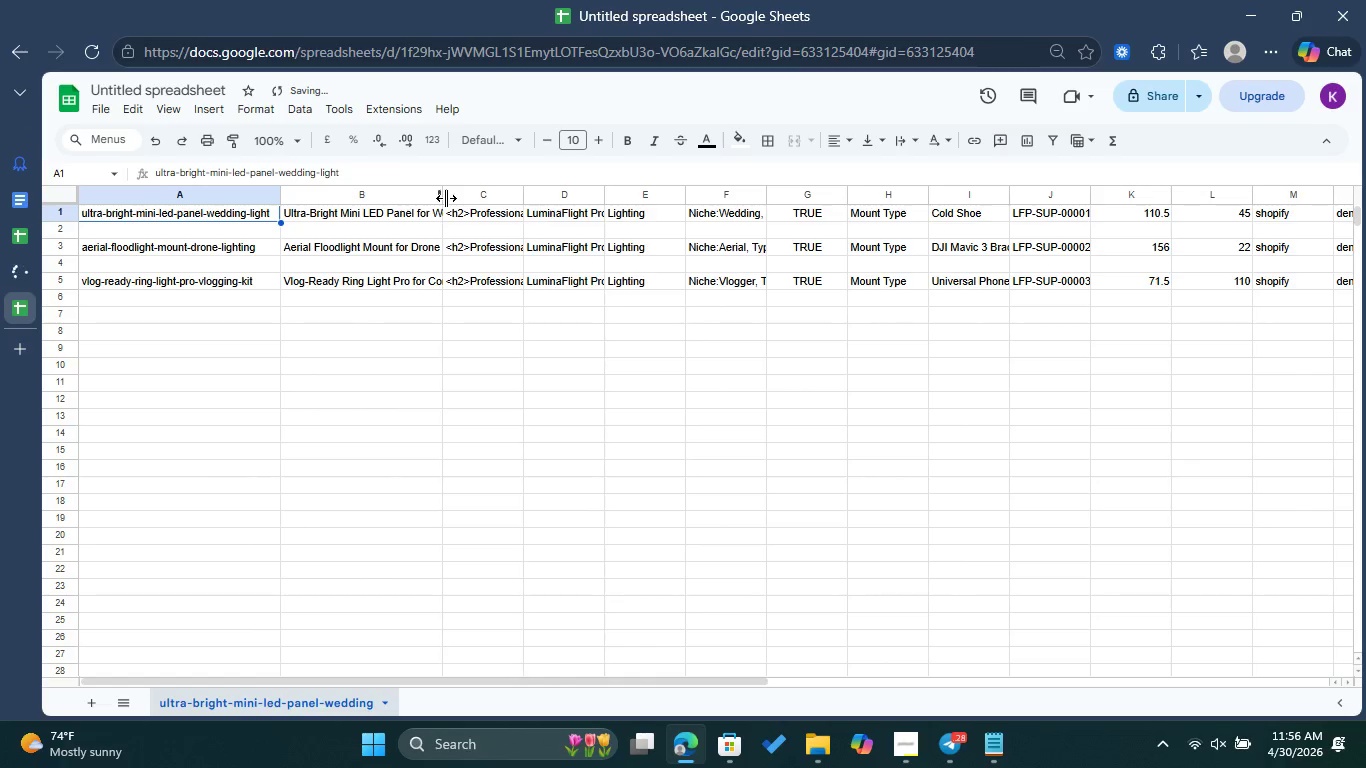 
left_click_drag(start_coordinate=[446, 197], to_coordinate=[651, 207])
 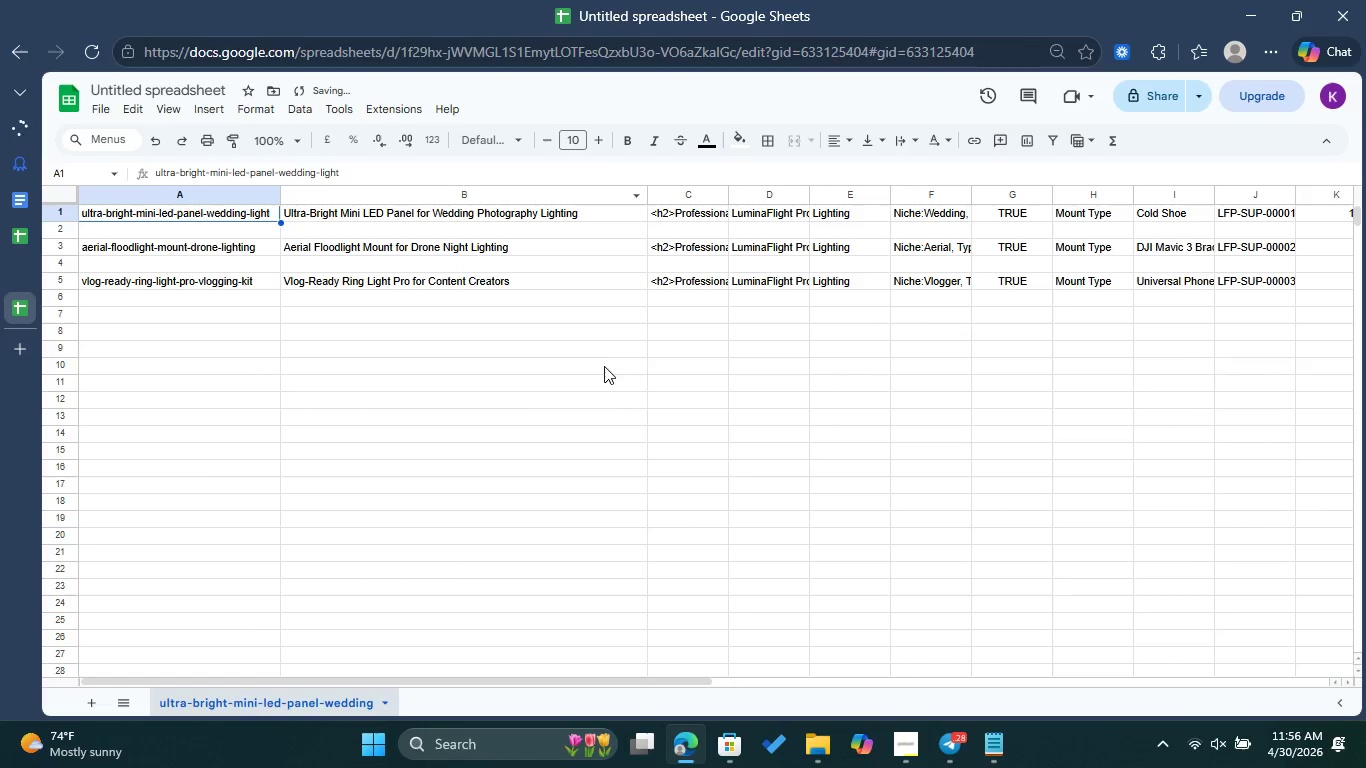 
scroll: coordinate [591, 371], scroll_direction: up, amount: 3.0
 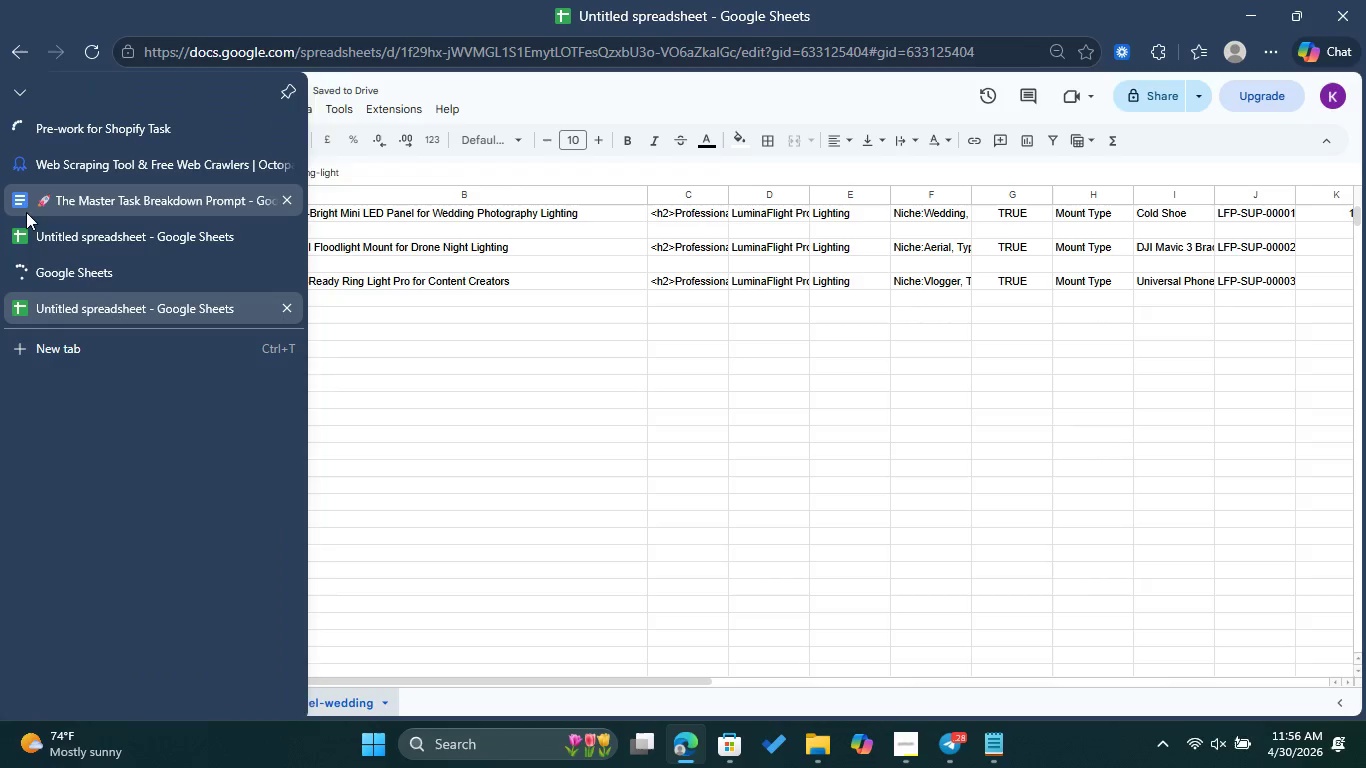 
left_click([34, 232])
 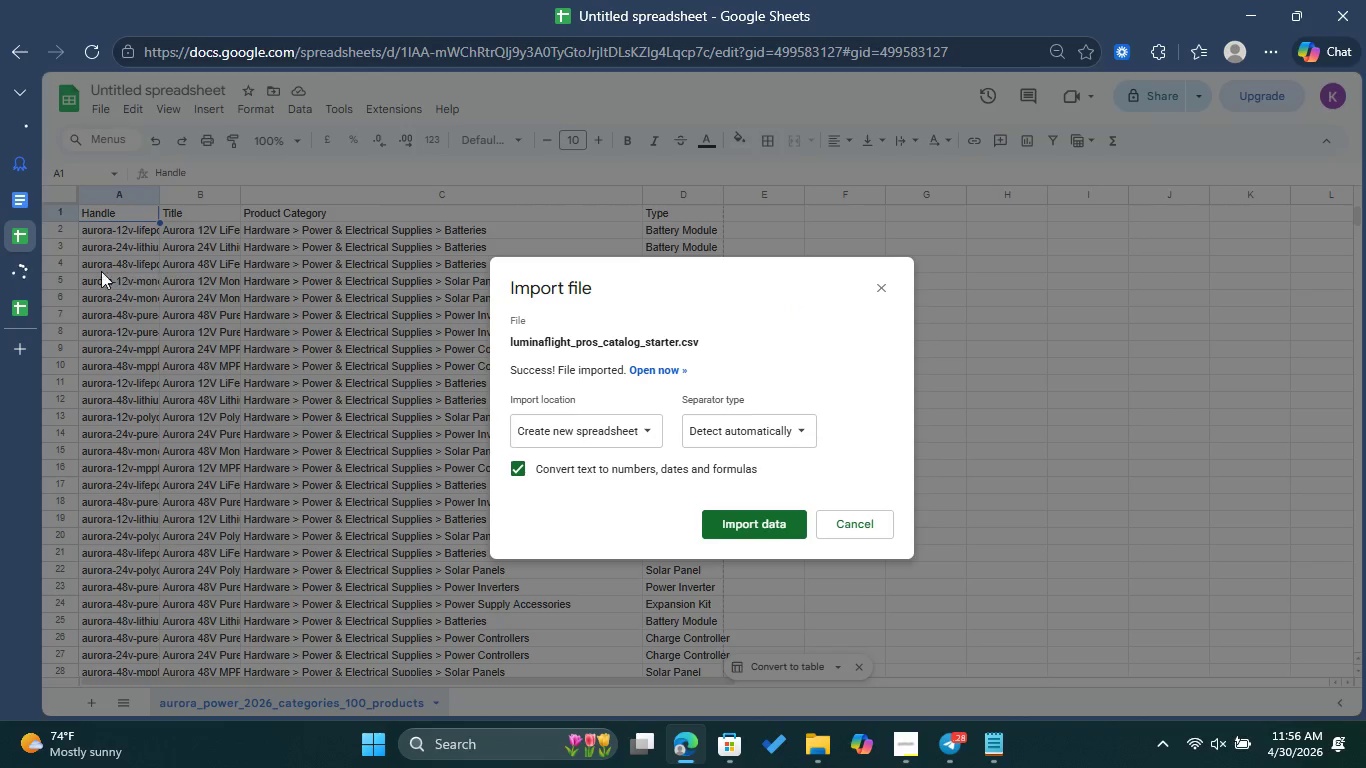 
left_click([22, 277])
 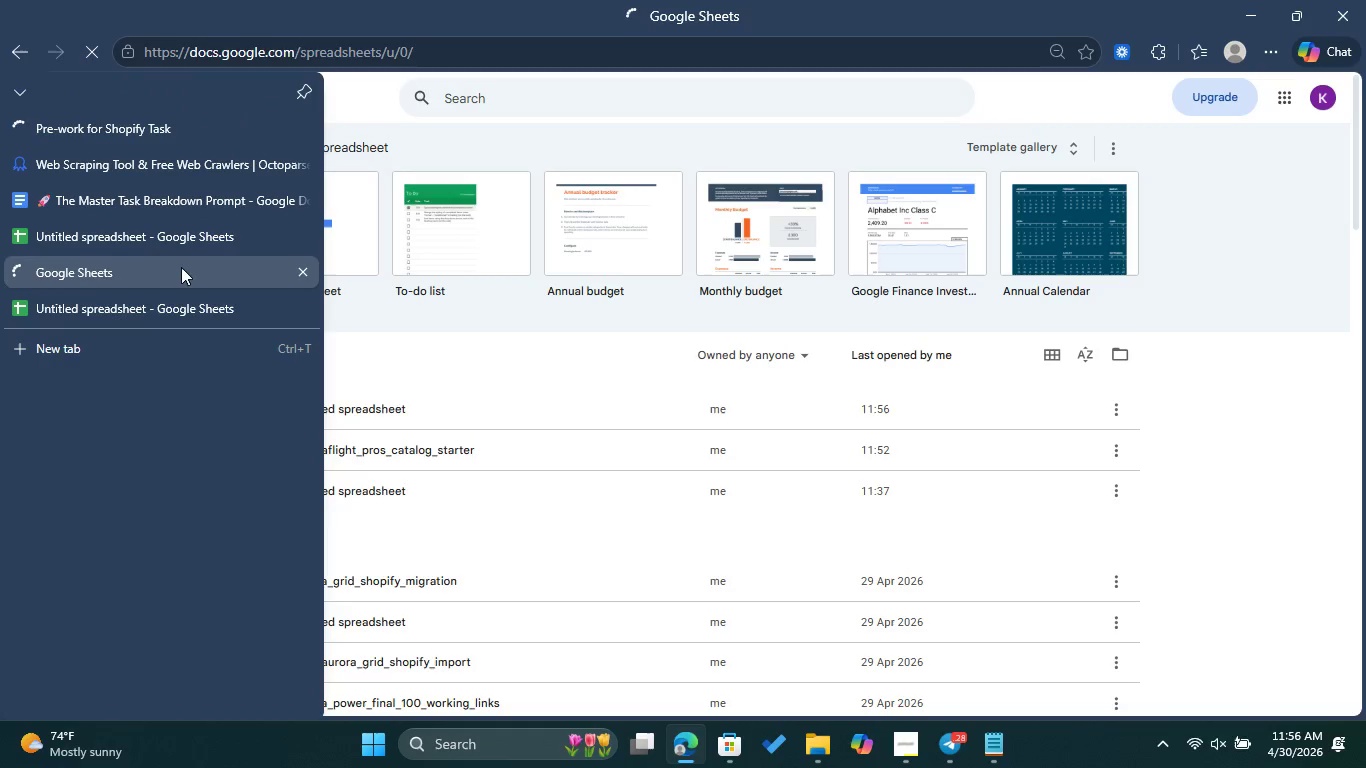 
left_click([120, 230])
 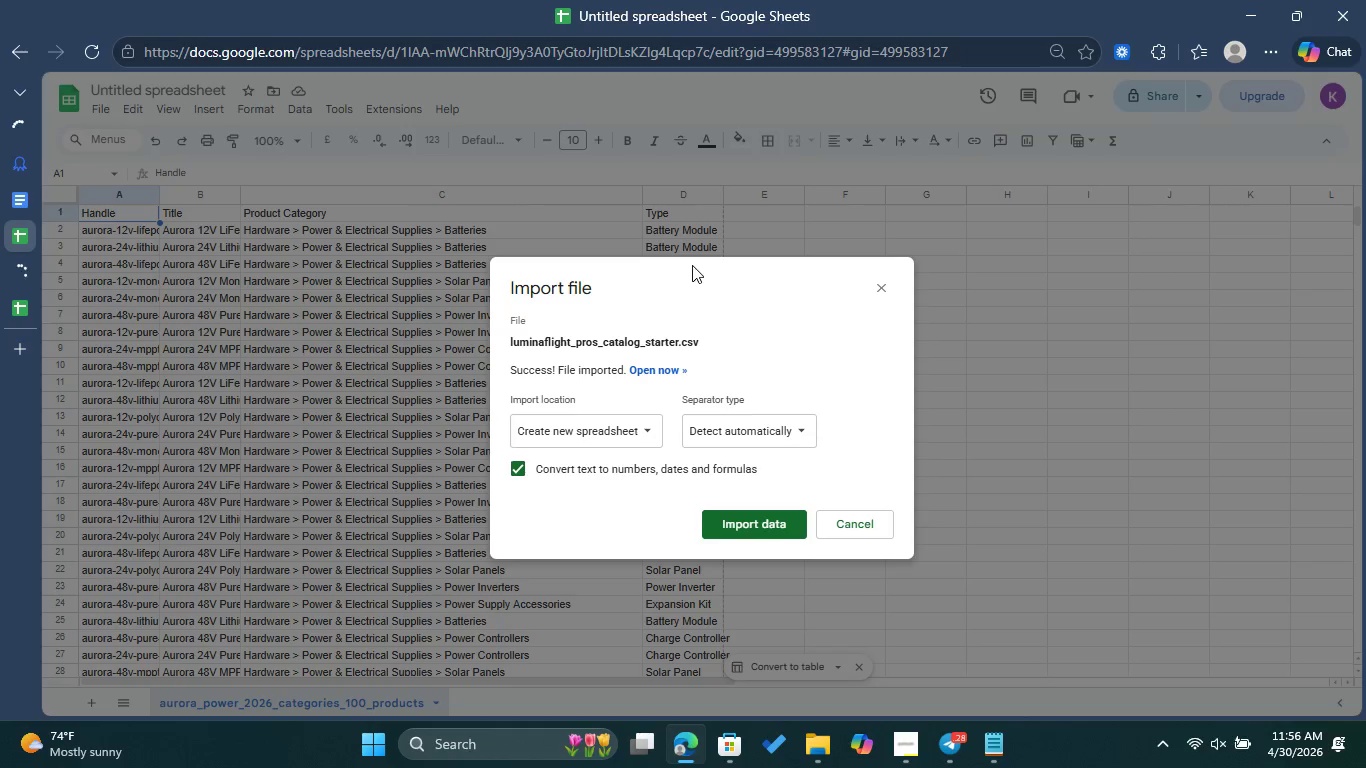 
mouse_move([21, 216])
 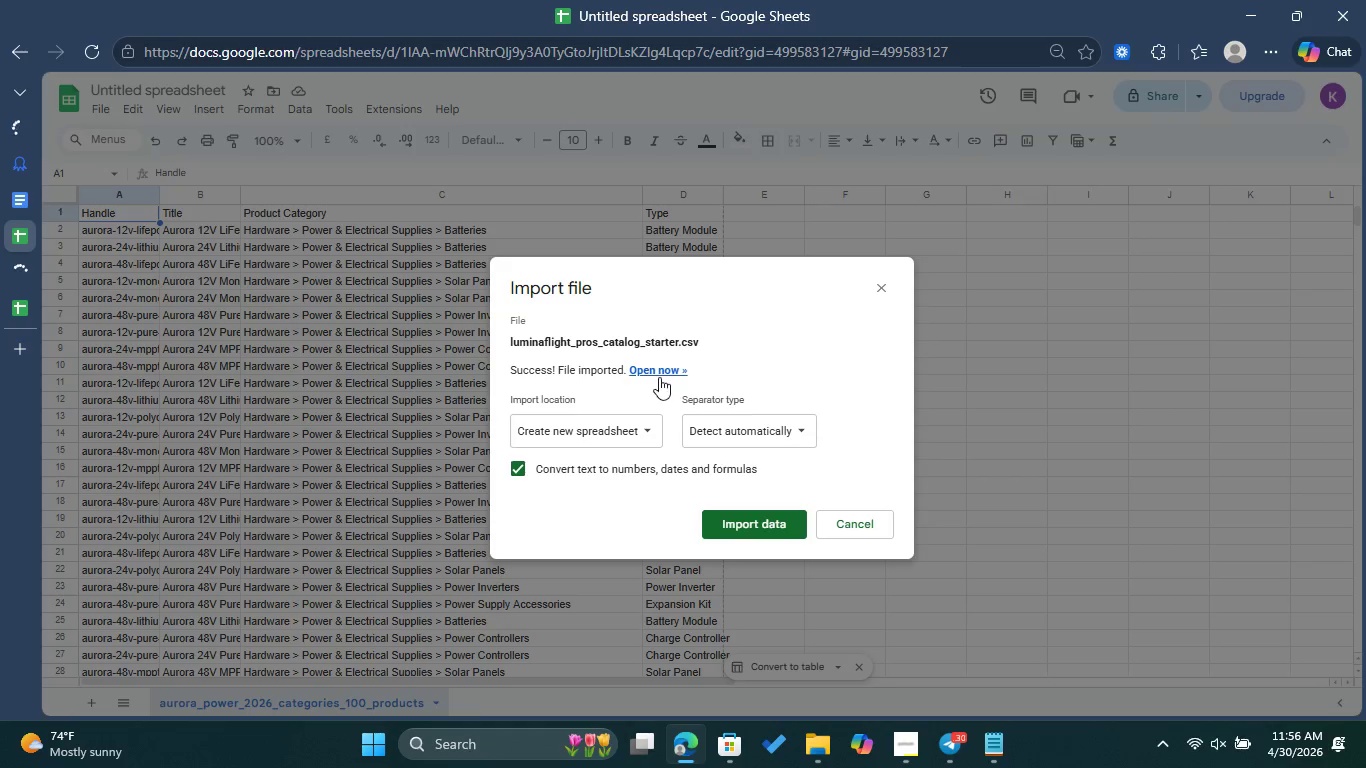 
left_click([659, 373])
 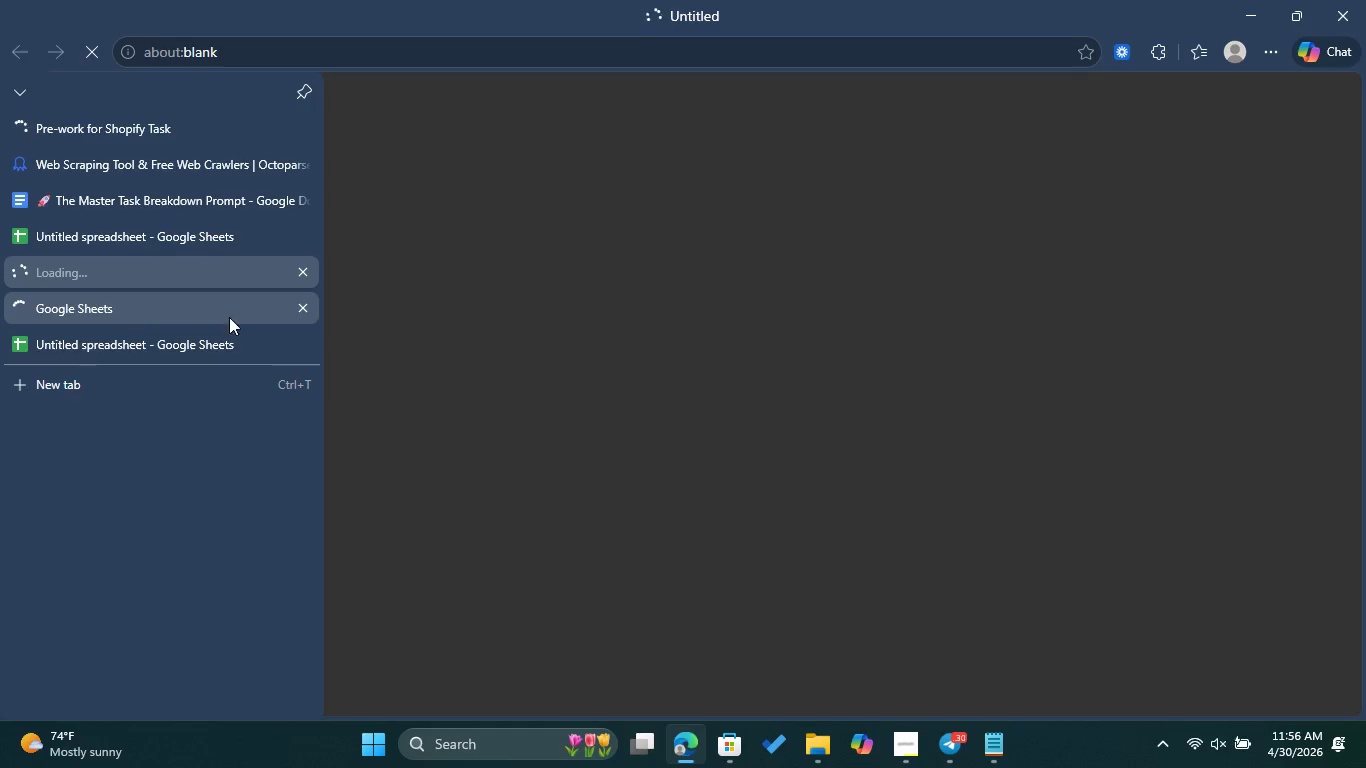 
left_click([304, 310])
 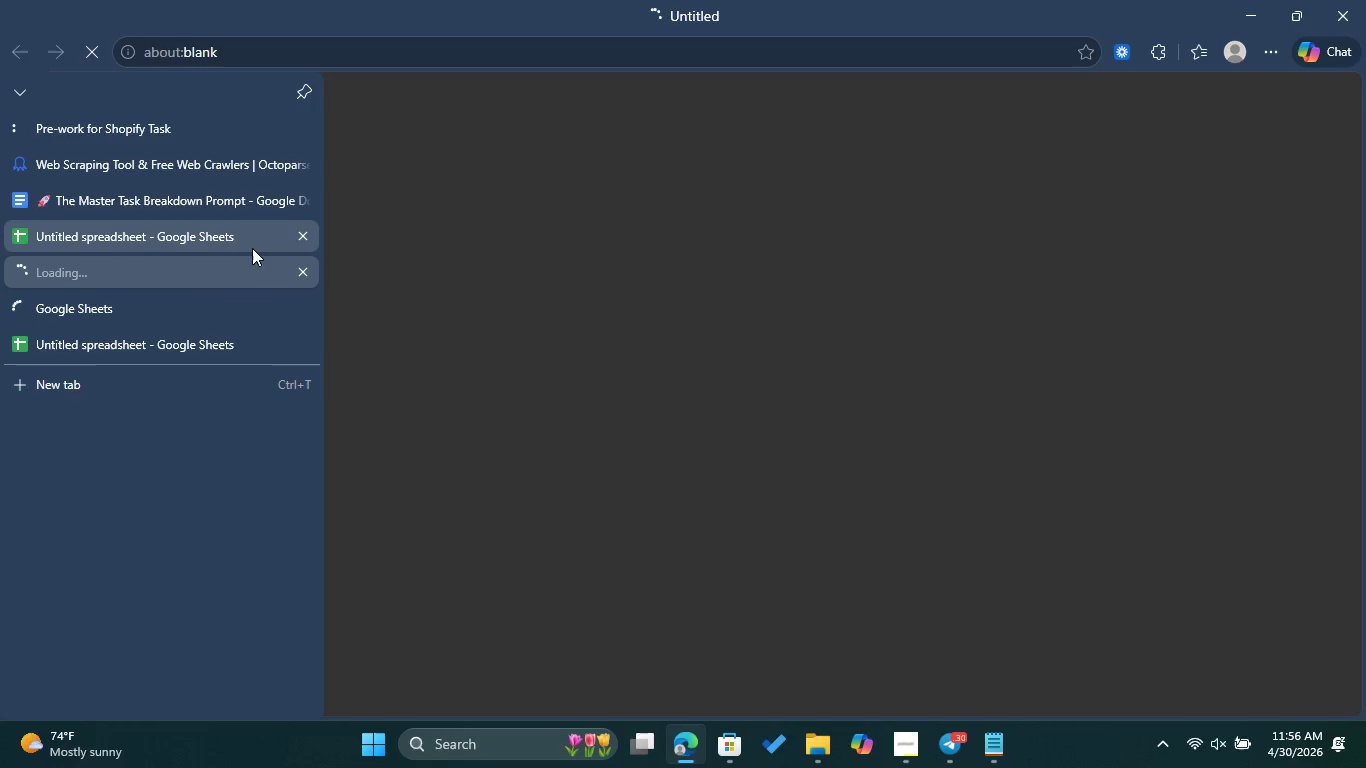 
left_click([254, 242])
 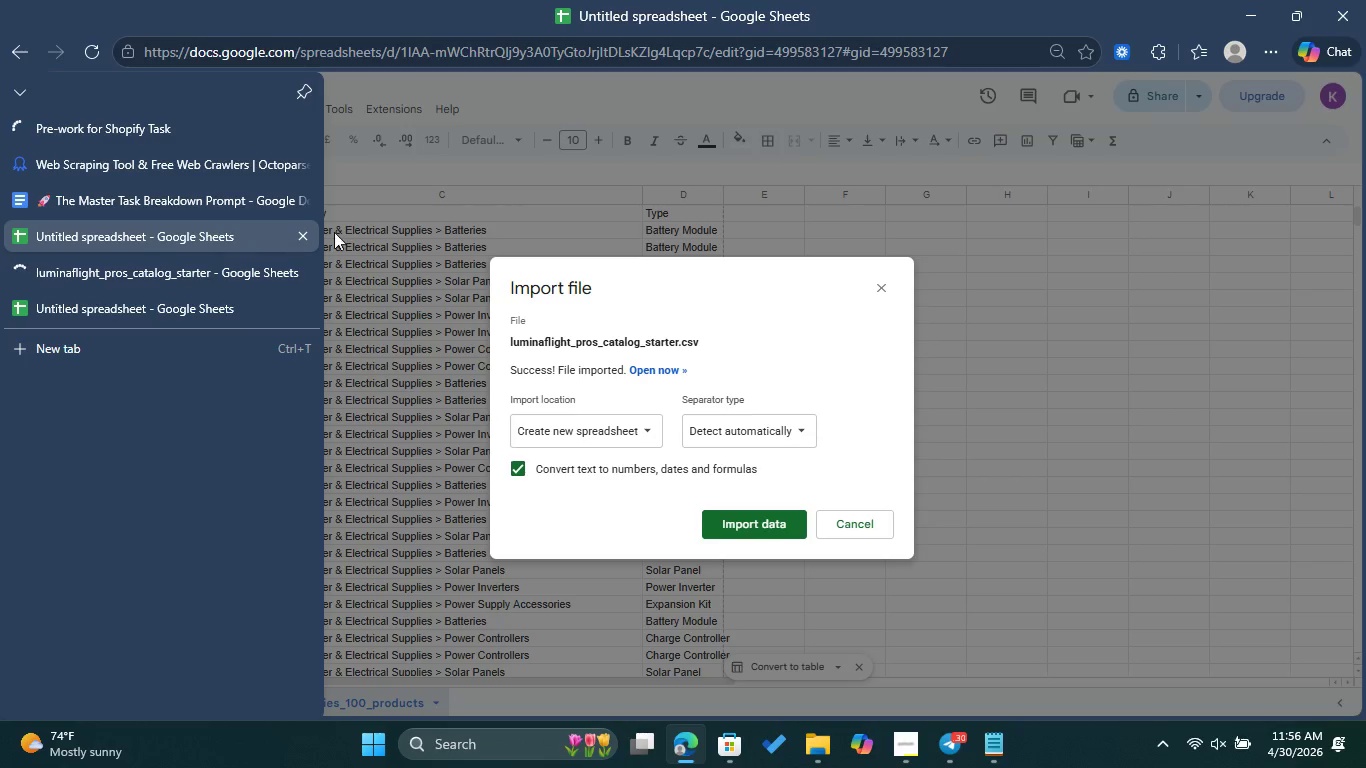 
left_click([300, 232])
 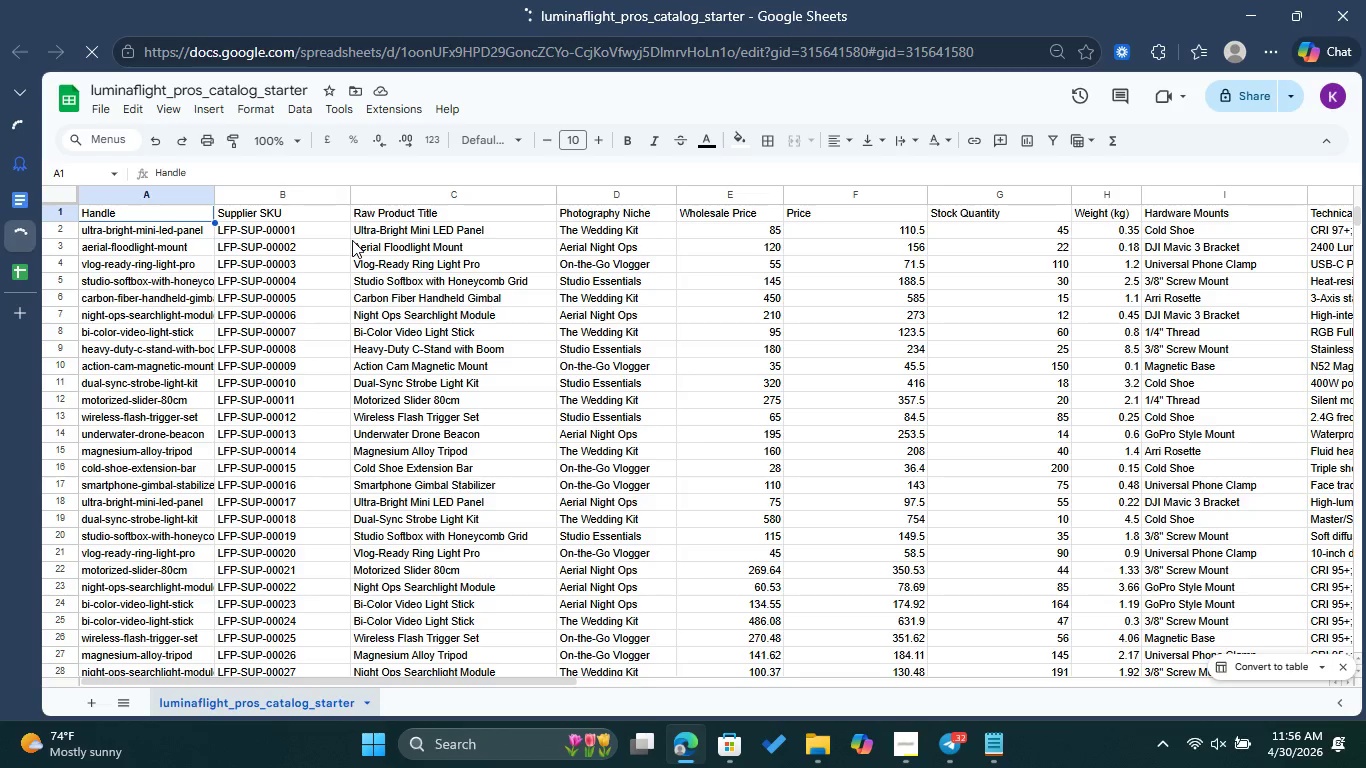 
wait(25.94)
 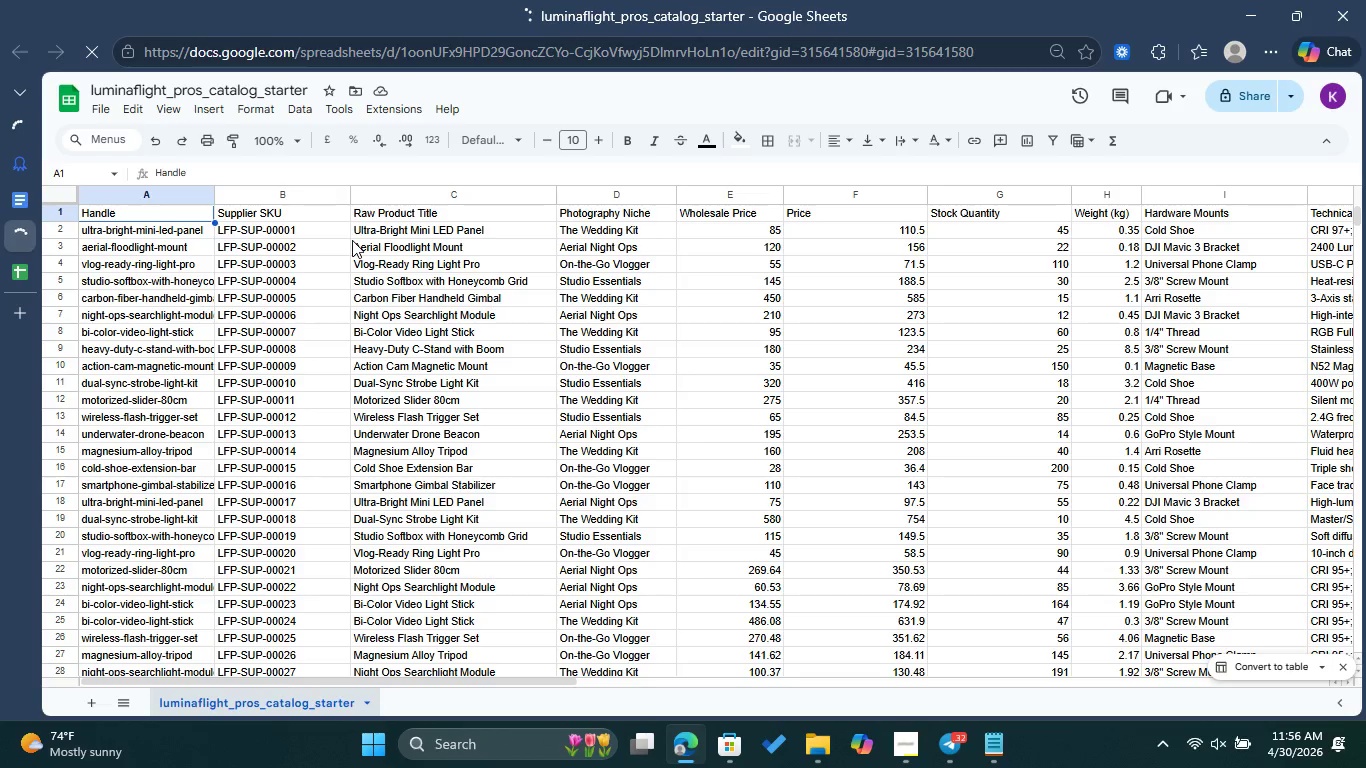 
left_click([248, 193])
 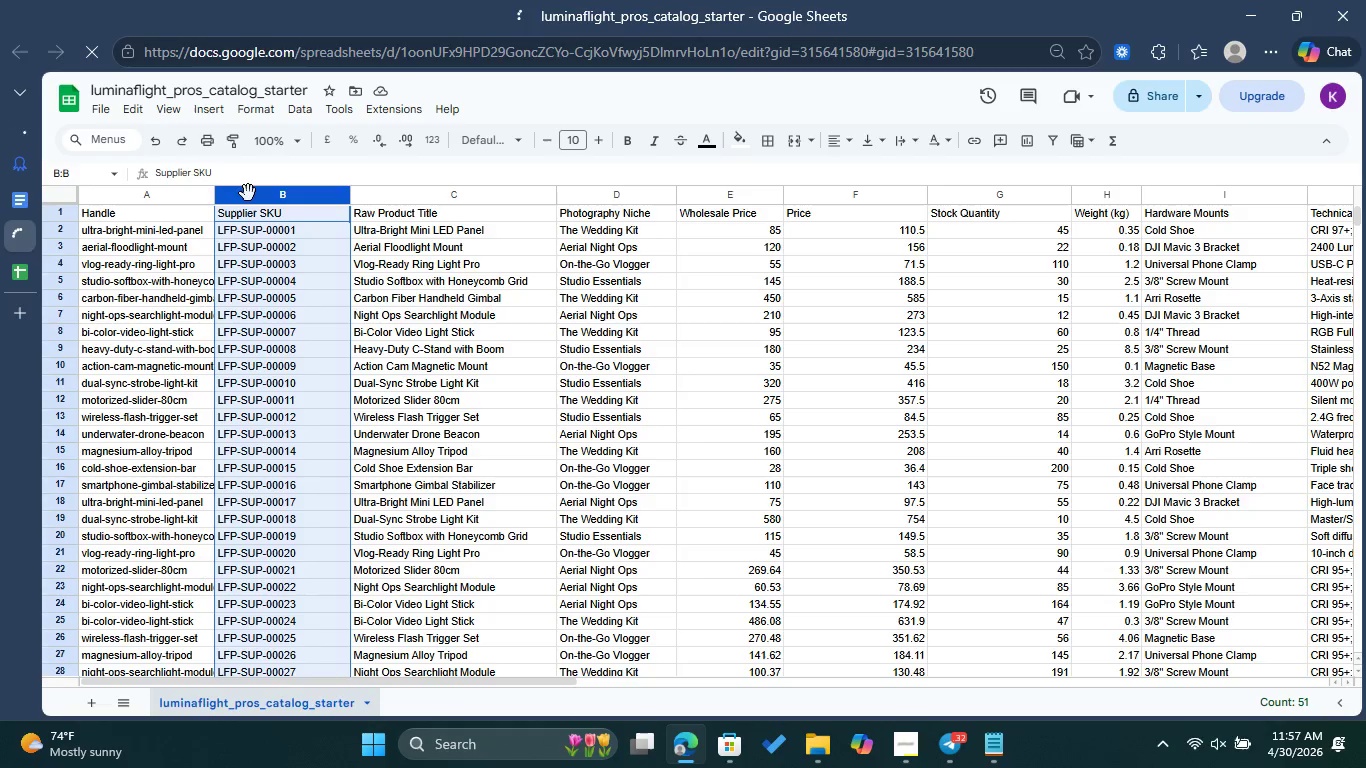 
right_click([248, 193])
 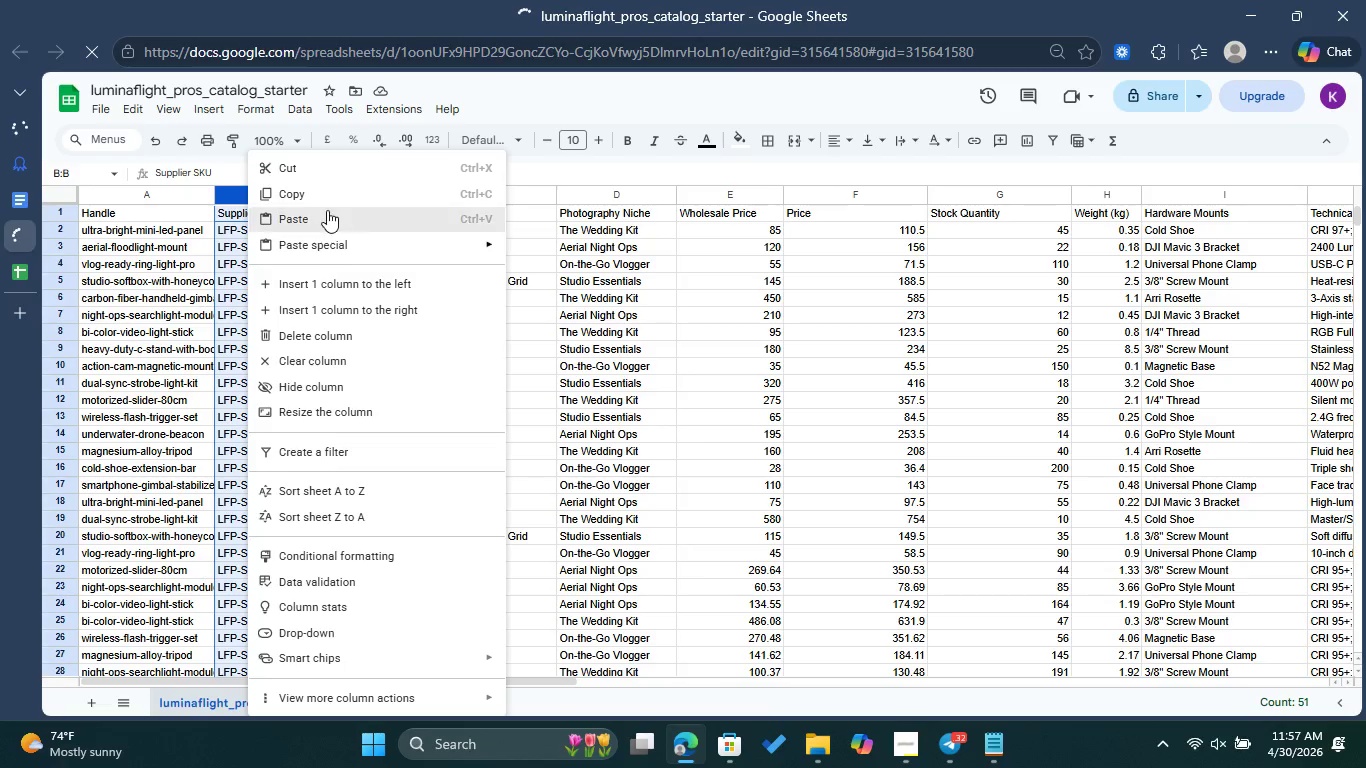 
left_click([338, 287])
 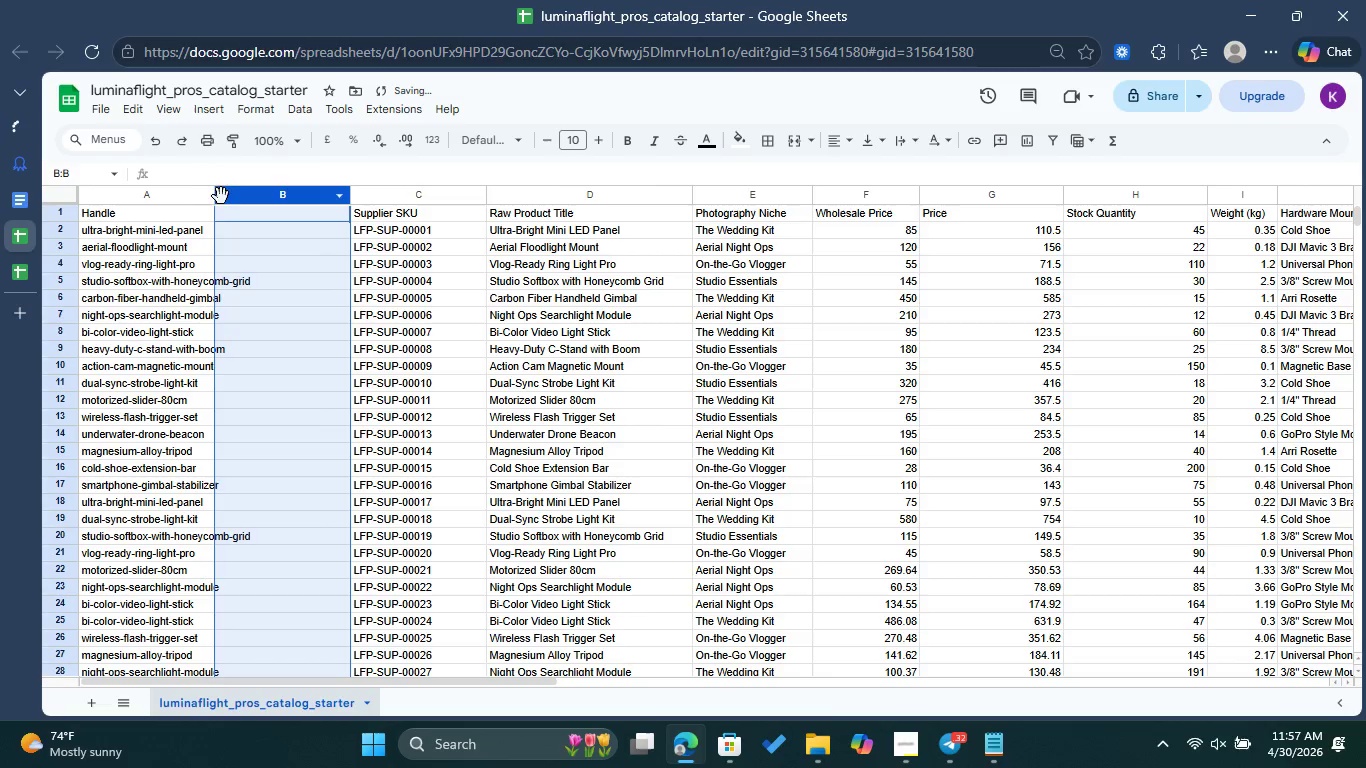 
left_click_drag(start_coordinate=[215, 197], to_coordinate=[273, 211])
 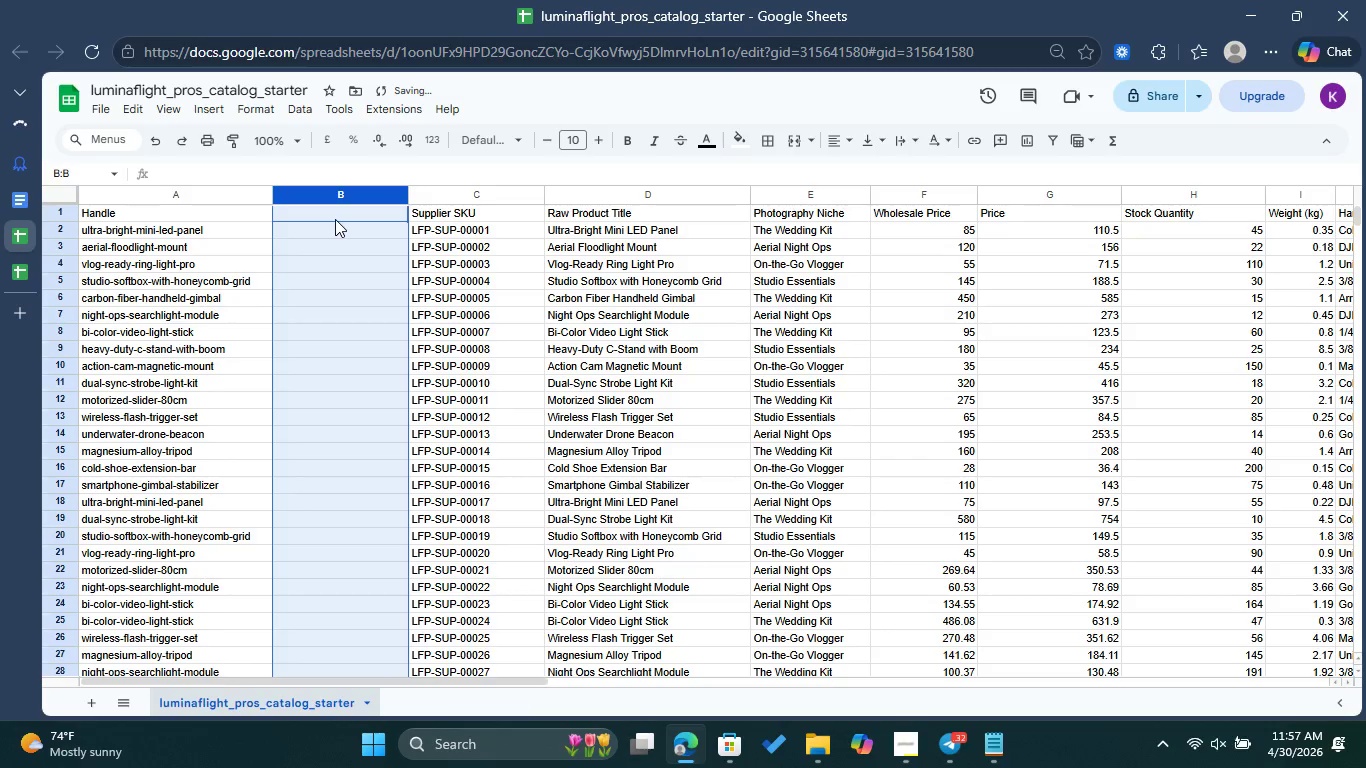 
double_click([335, 219])
 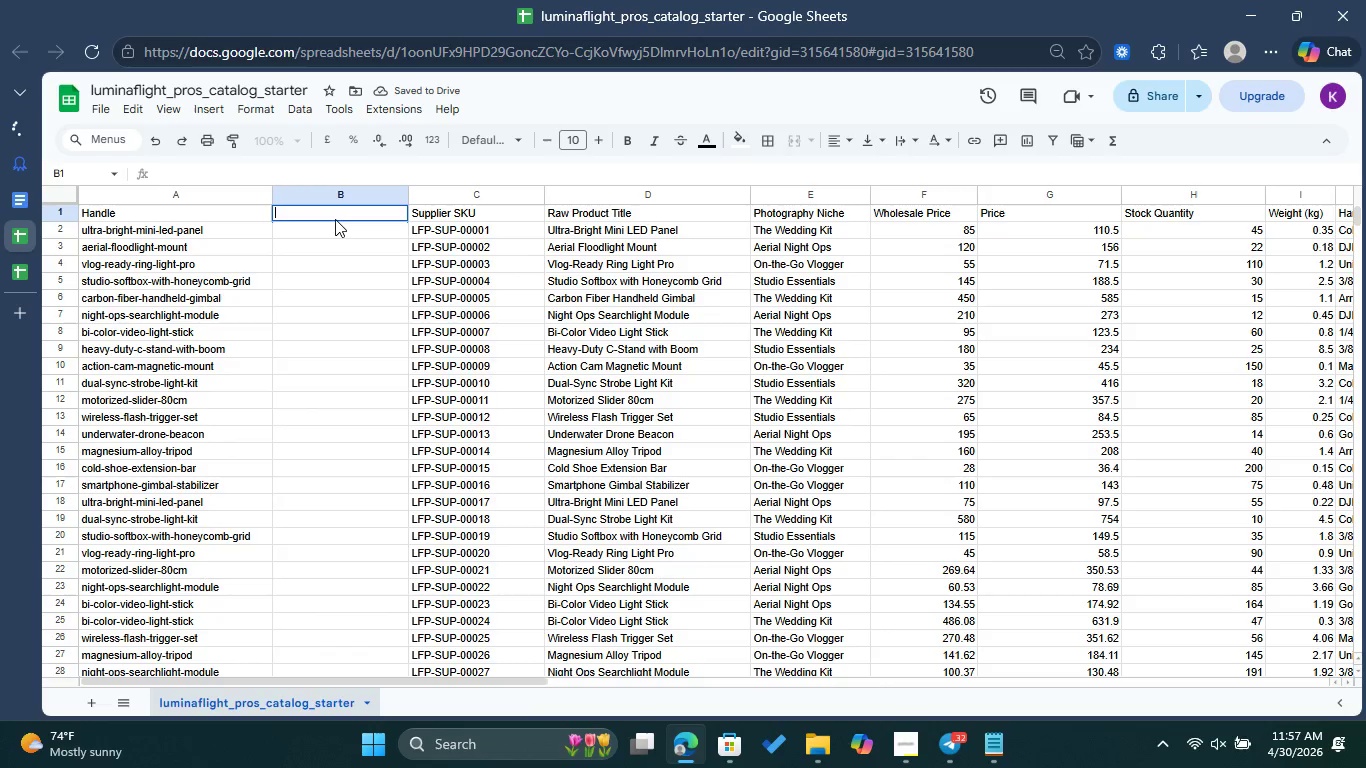 
type(Title)
 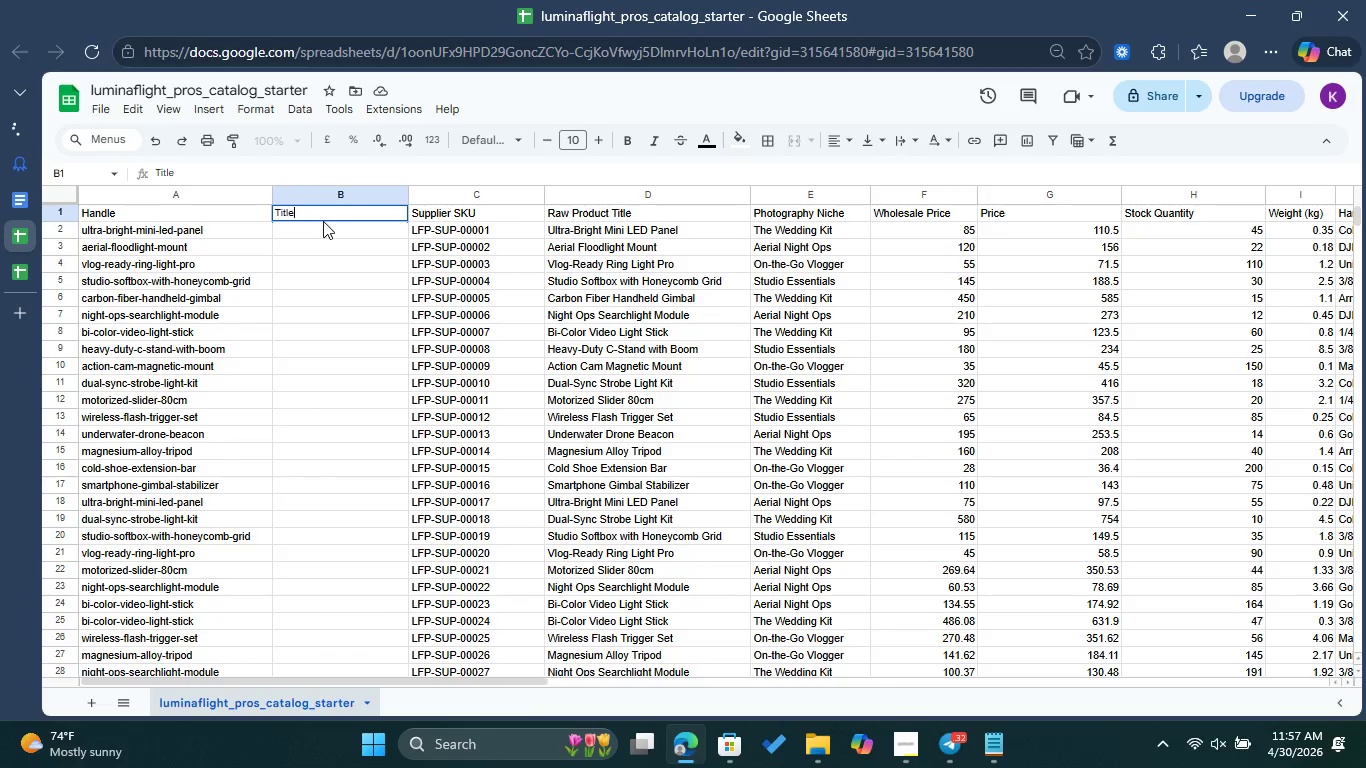 
double_click([324, 221])
 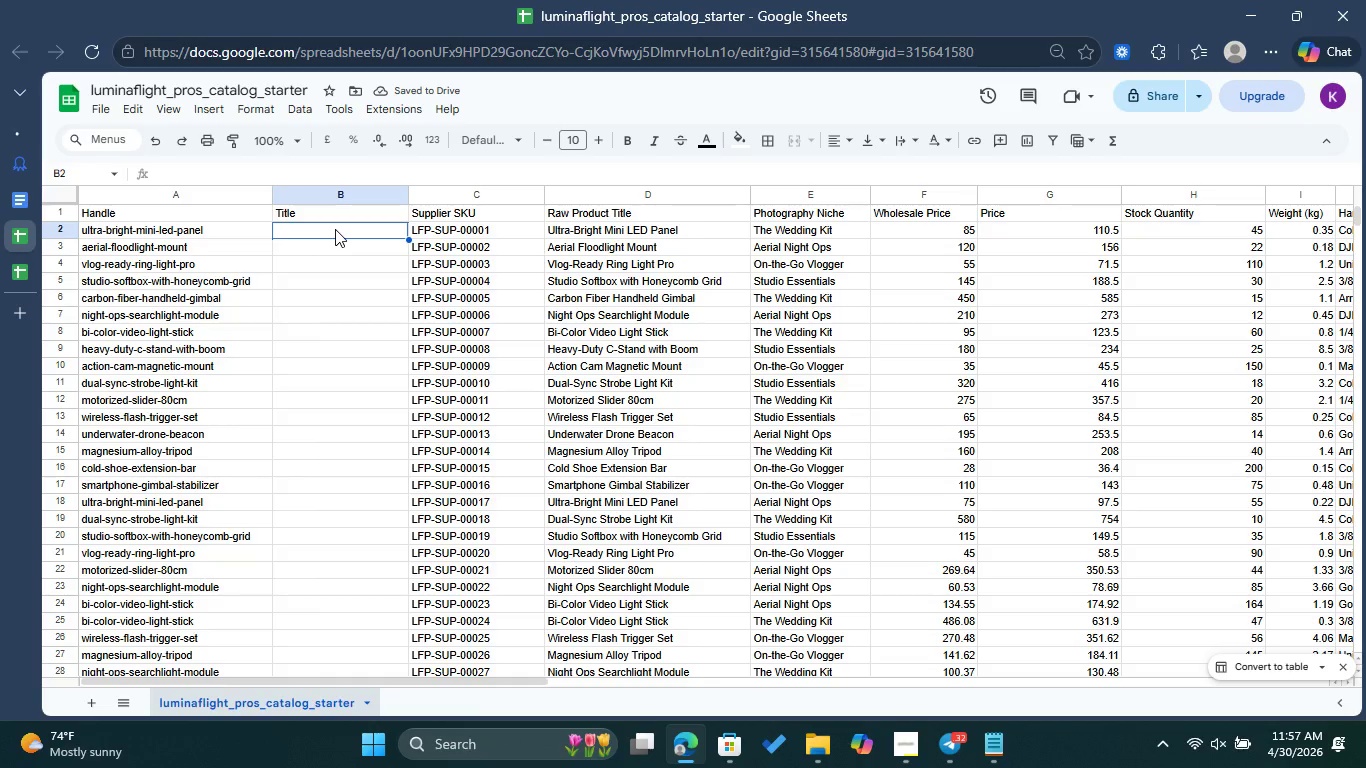 
wait(8.56)
 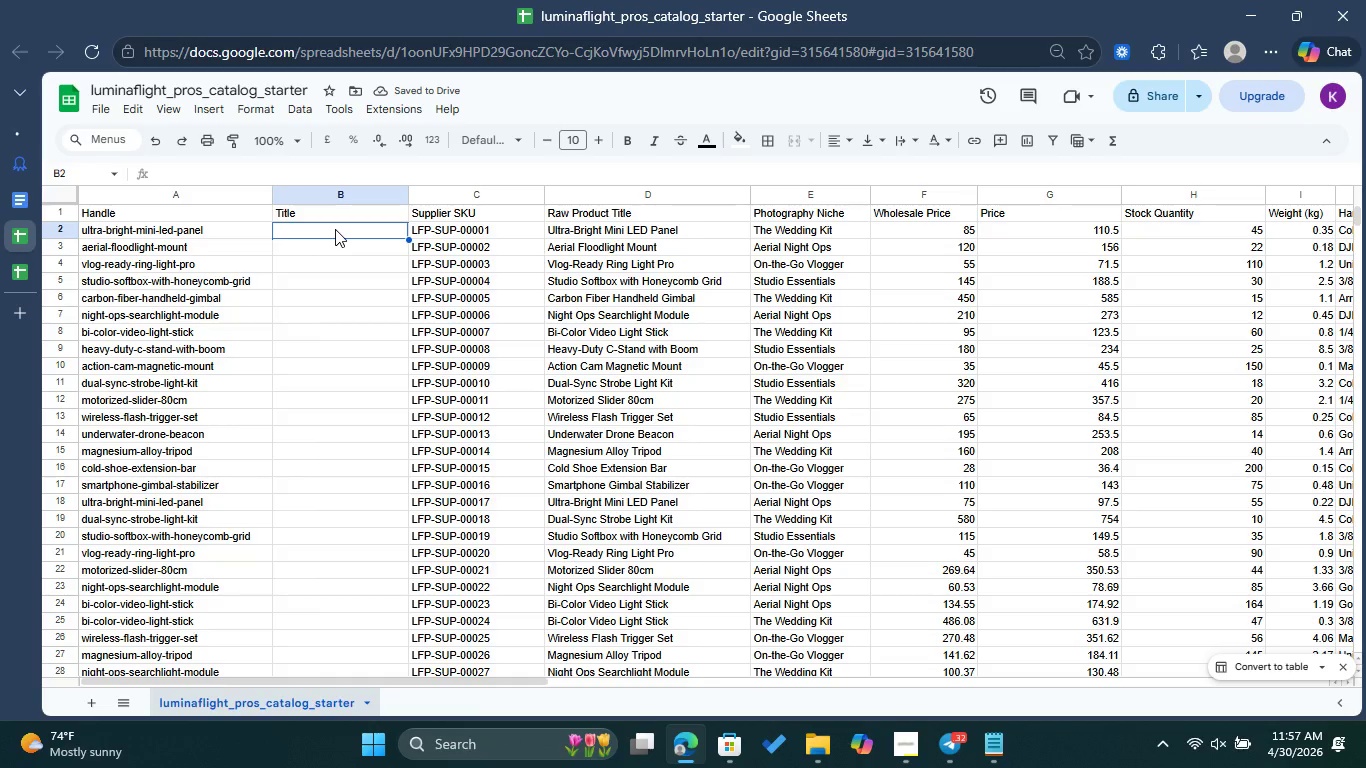 
key(Equal)
 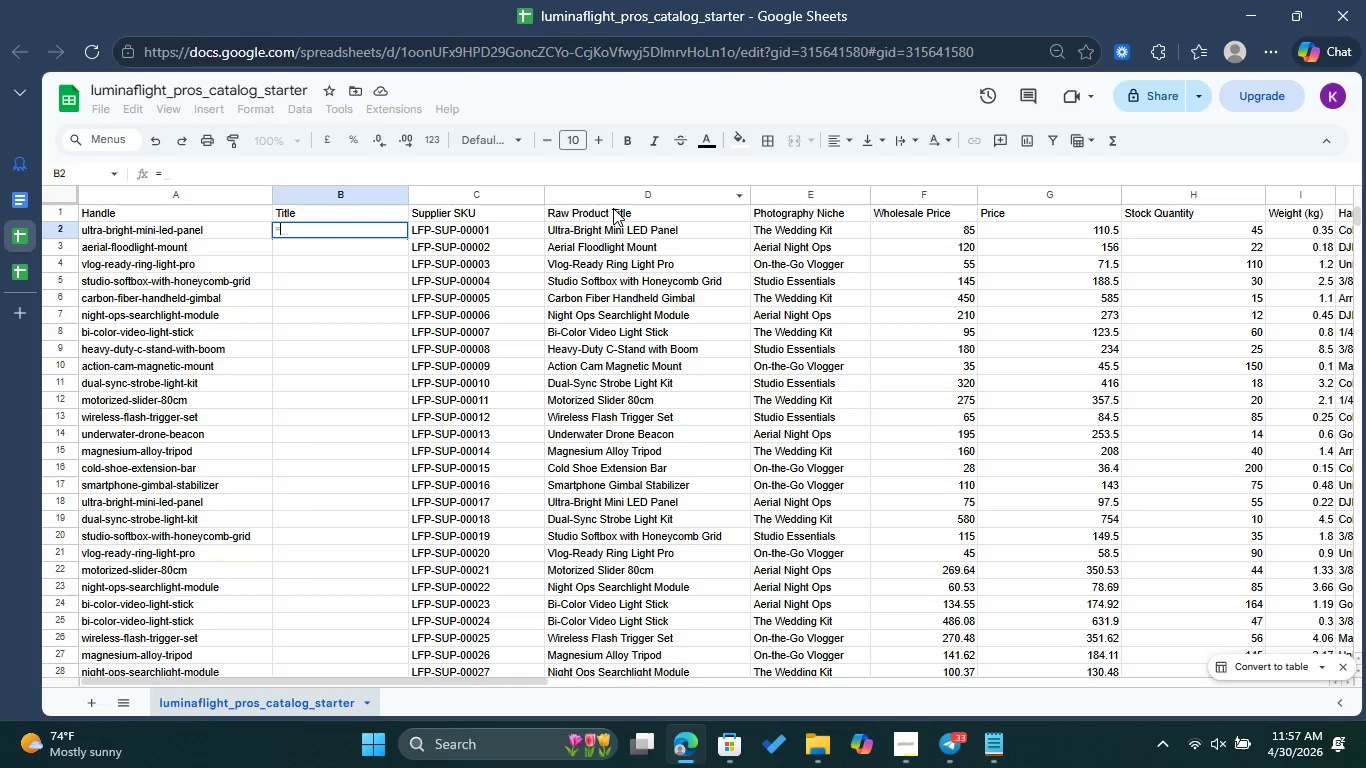 
left_click([617, 195])
 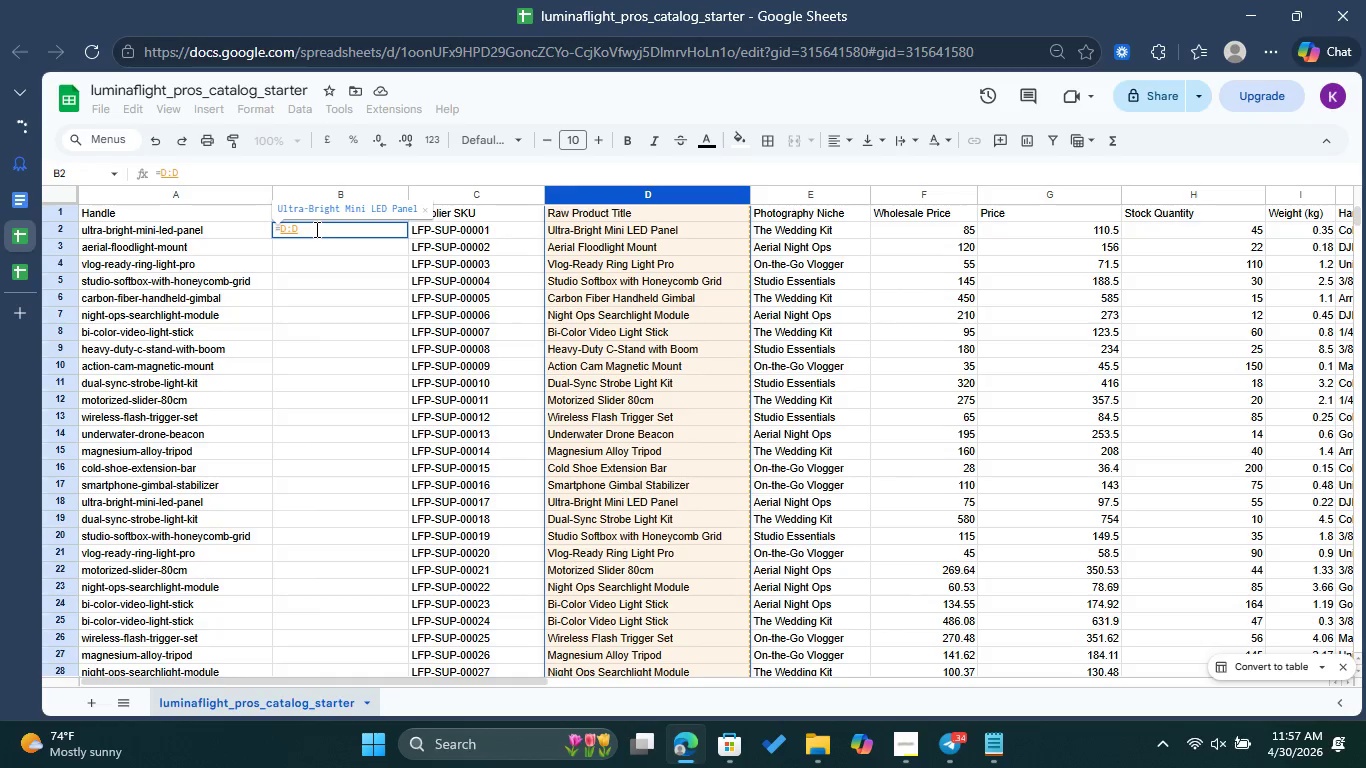 
type( )
key(Backspace)
type( & " for " & )
 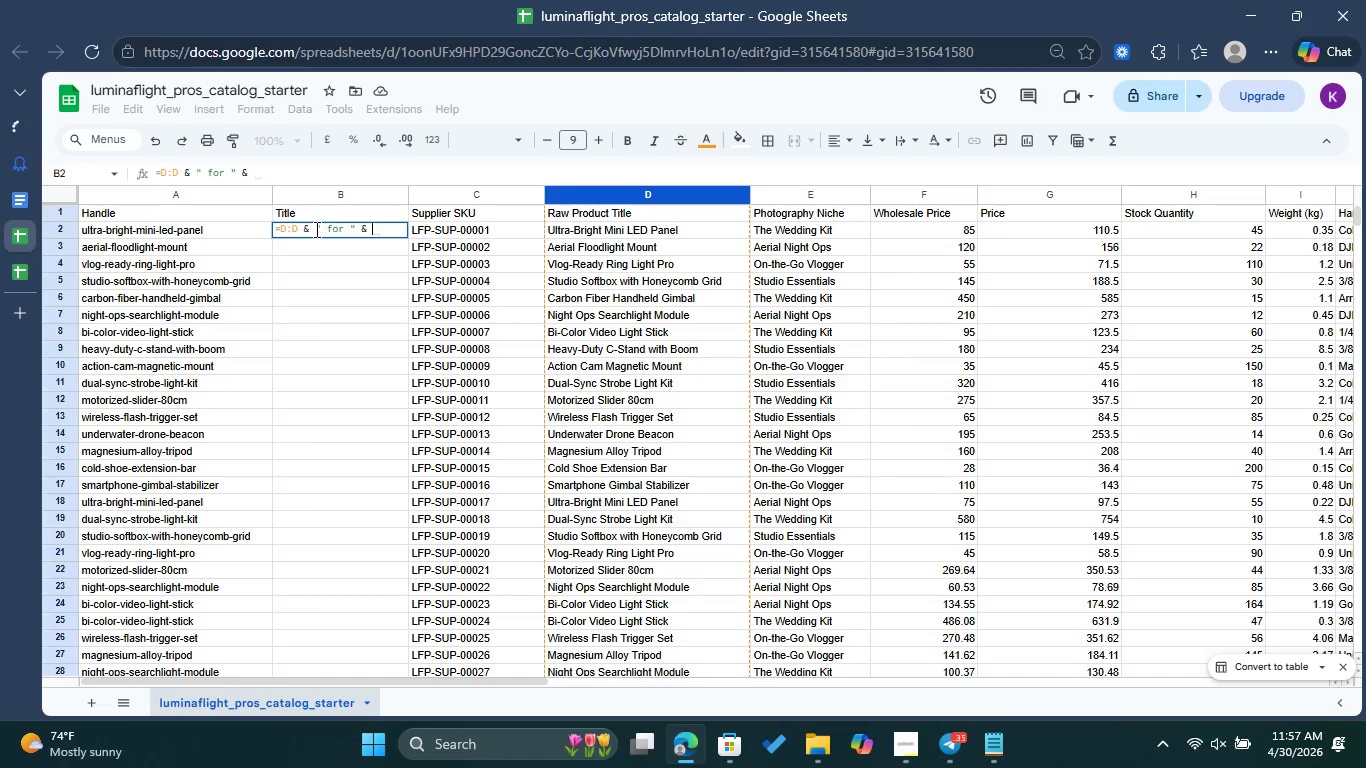 
hold_key(key=ShiftLeft, duration=0.7)
 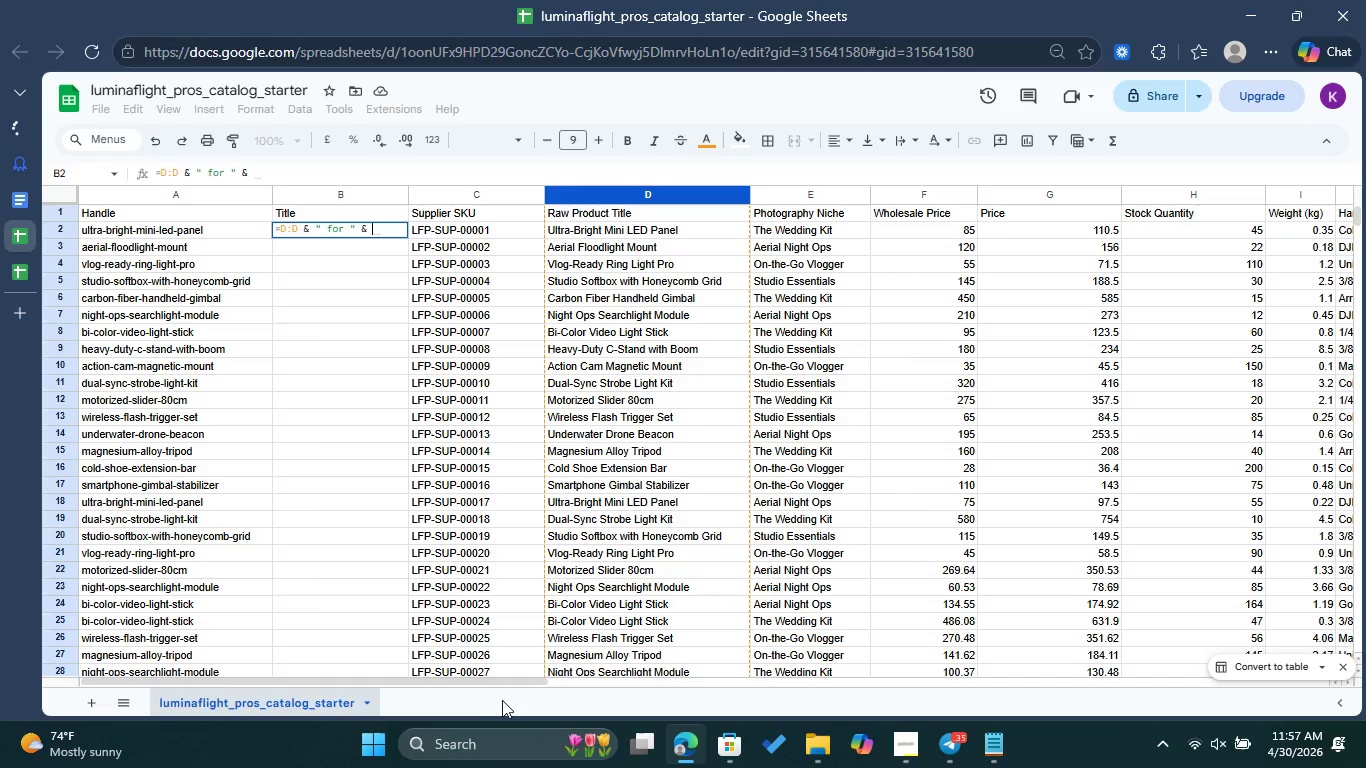 
left_click_drag(start_coordinate=[502, 677], to_coordinate=[500, 687])
 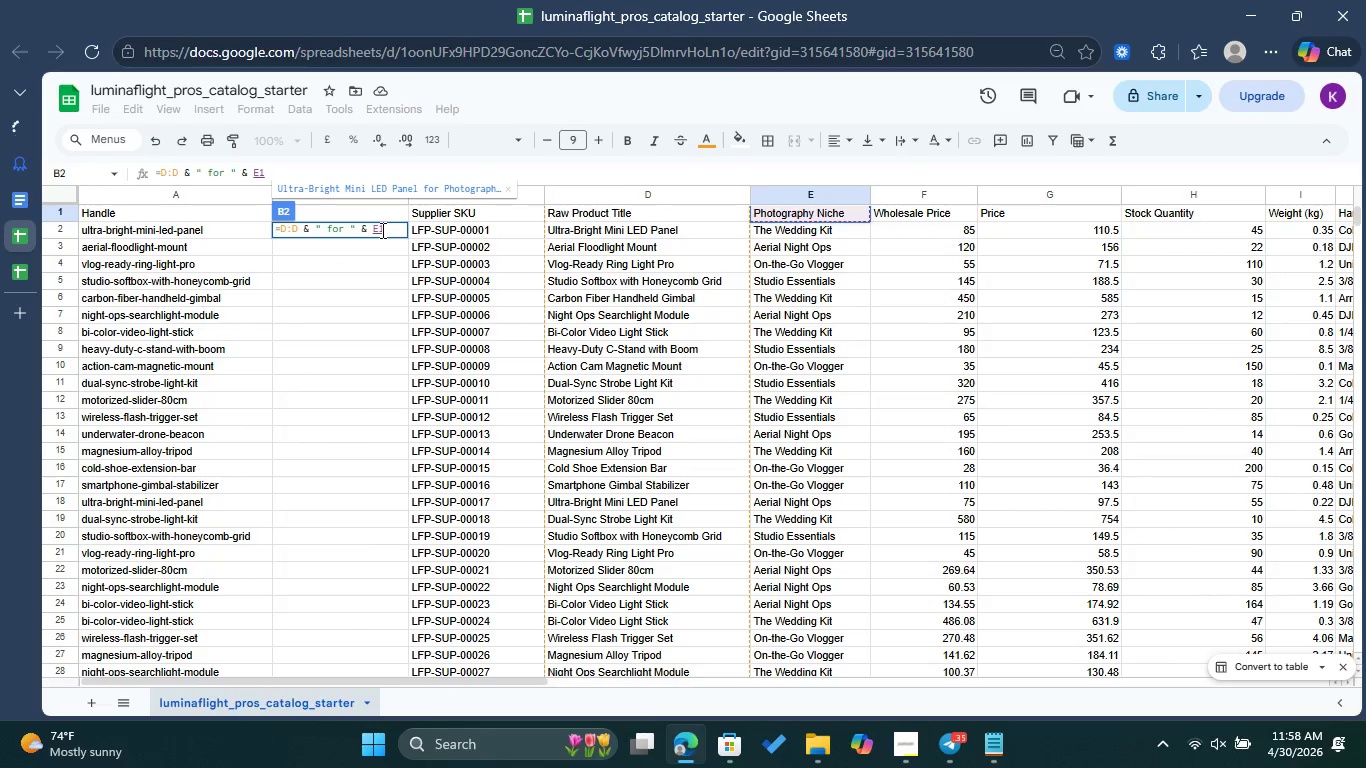 
key(Space)
 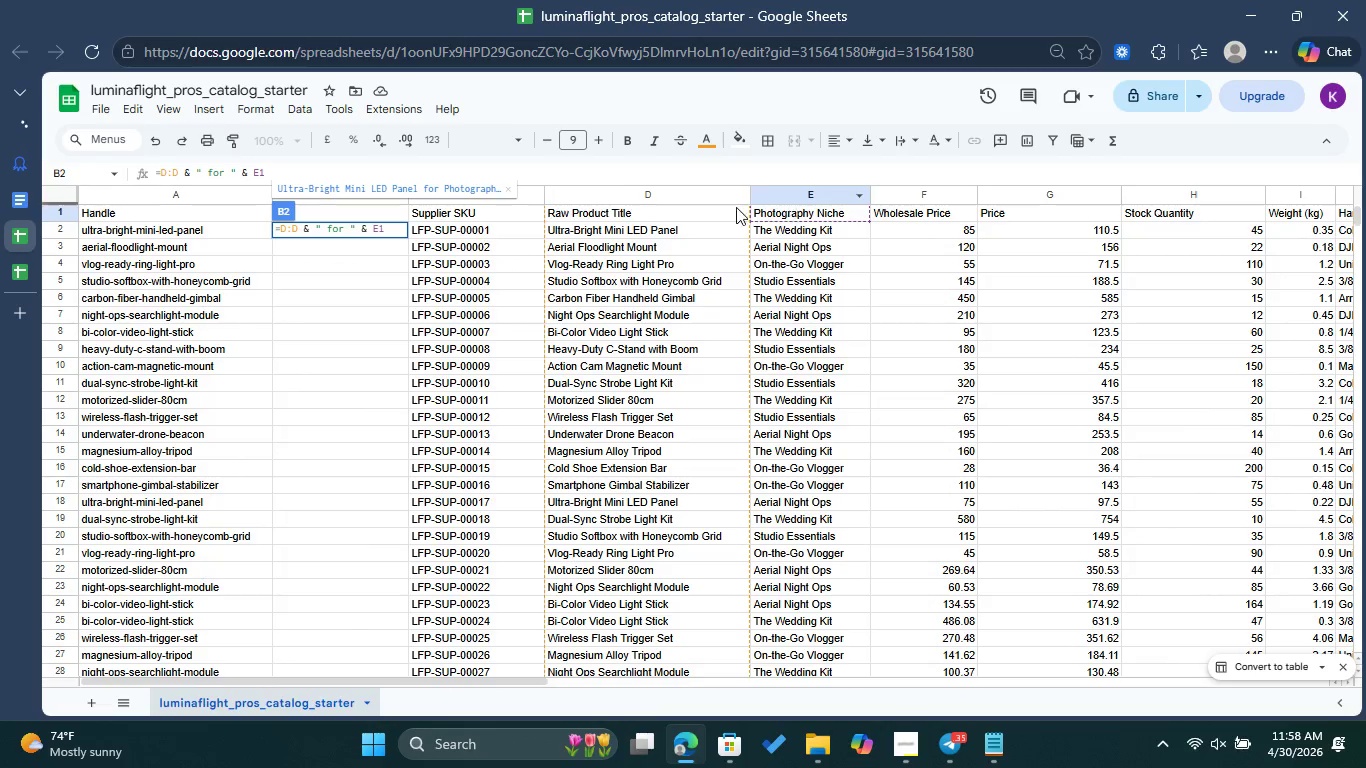 
left_click([814, 188])
 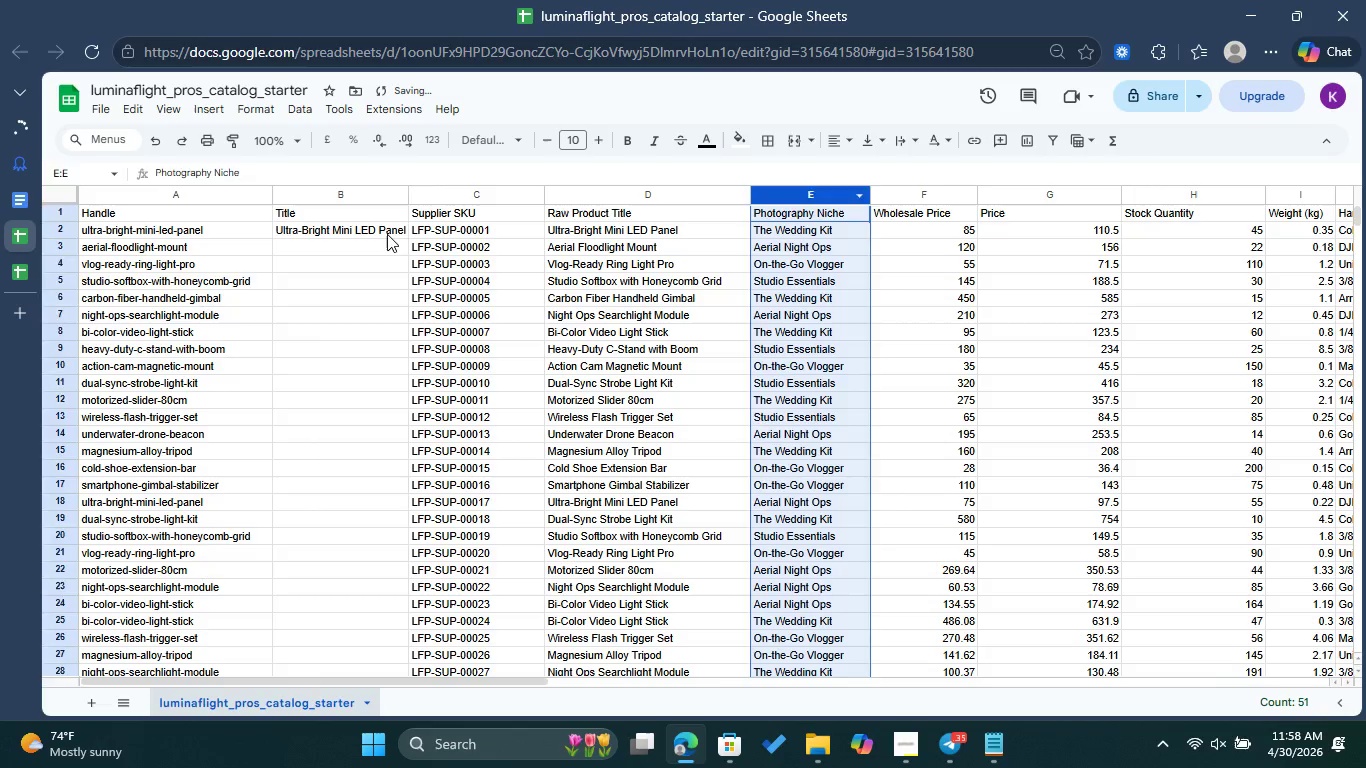 
double_click([383, 229])
 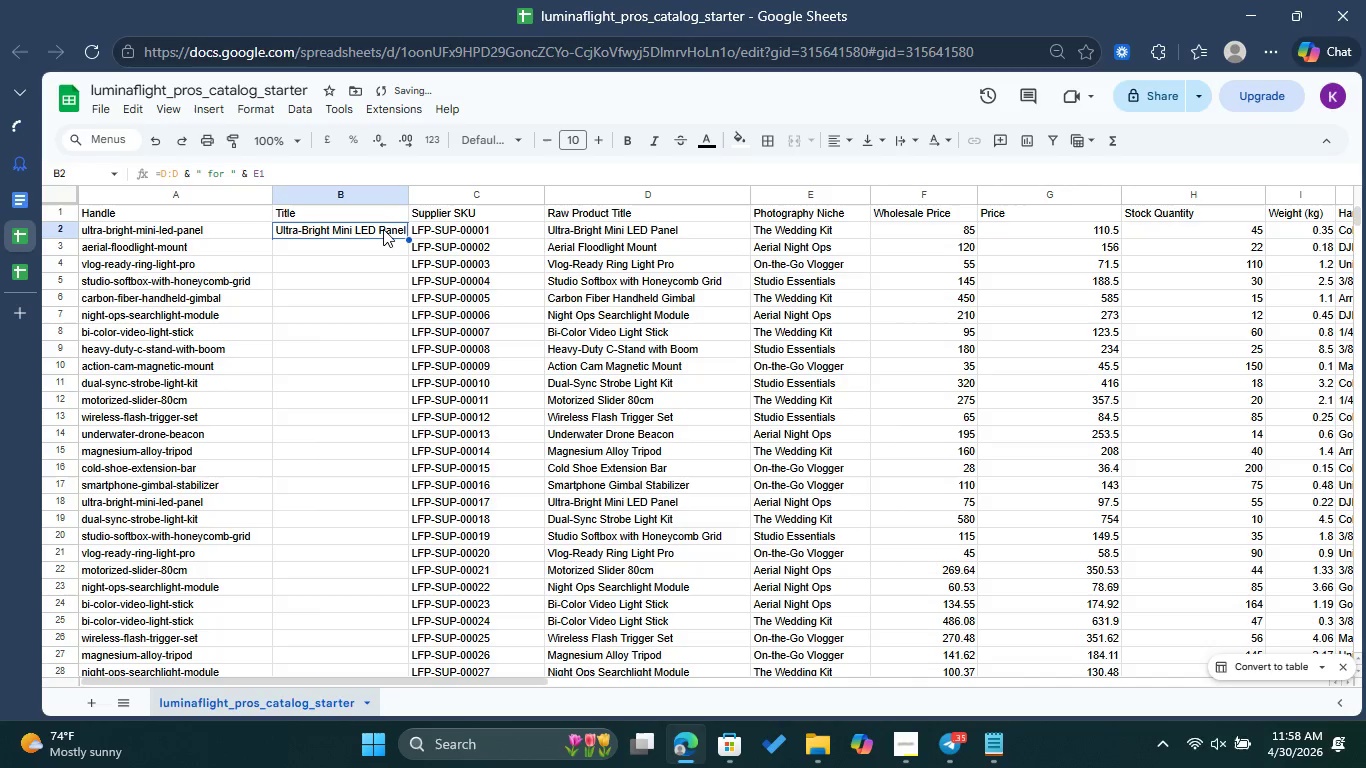 
triple_click([383, 229])
 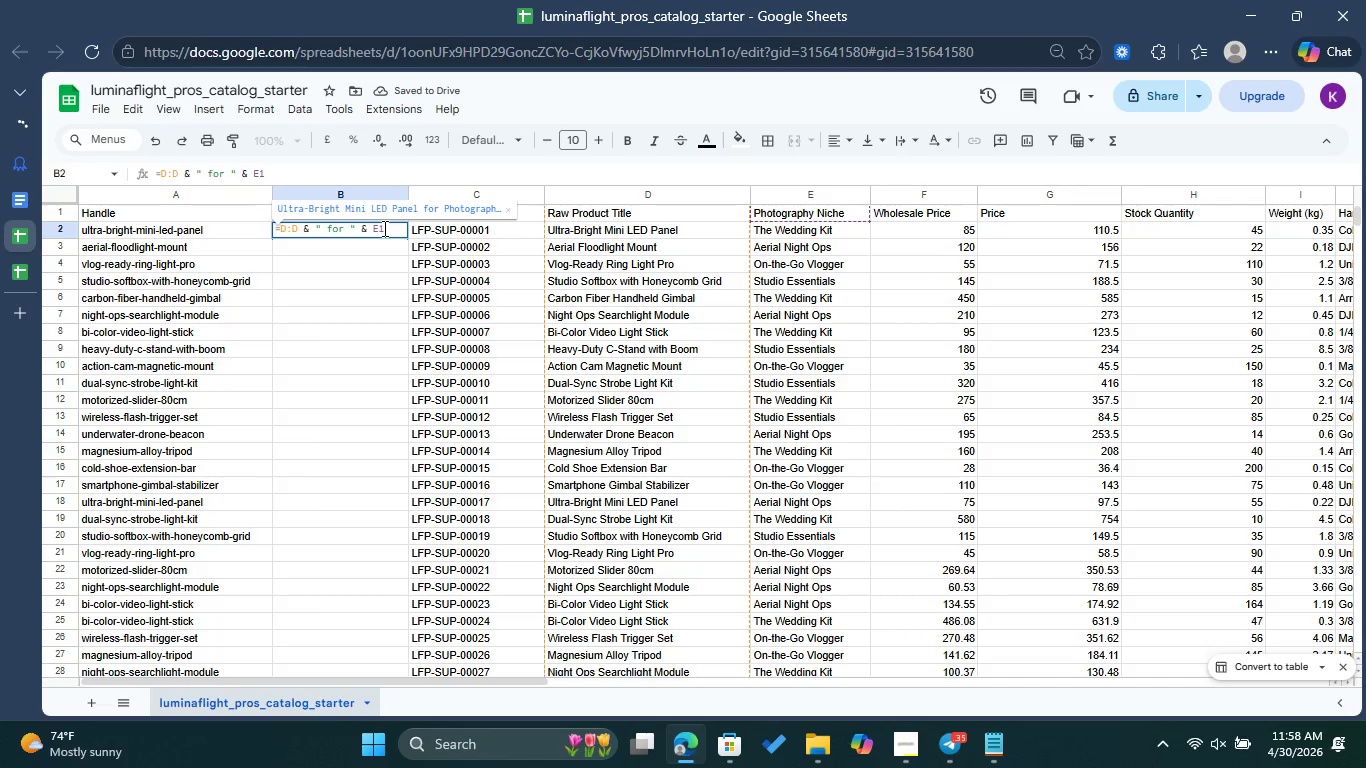 
left_click_drag(start_coordinate=[383, 228], to_coordinate=[374, 228])
 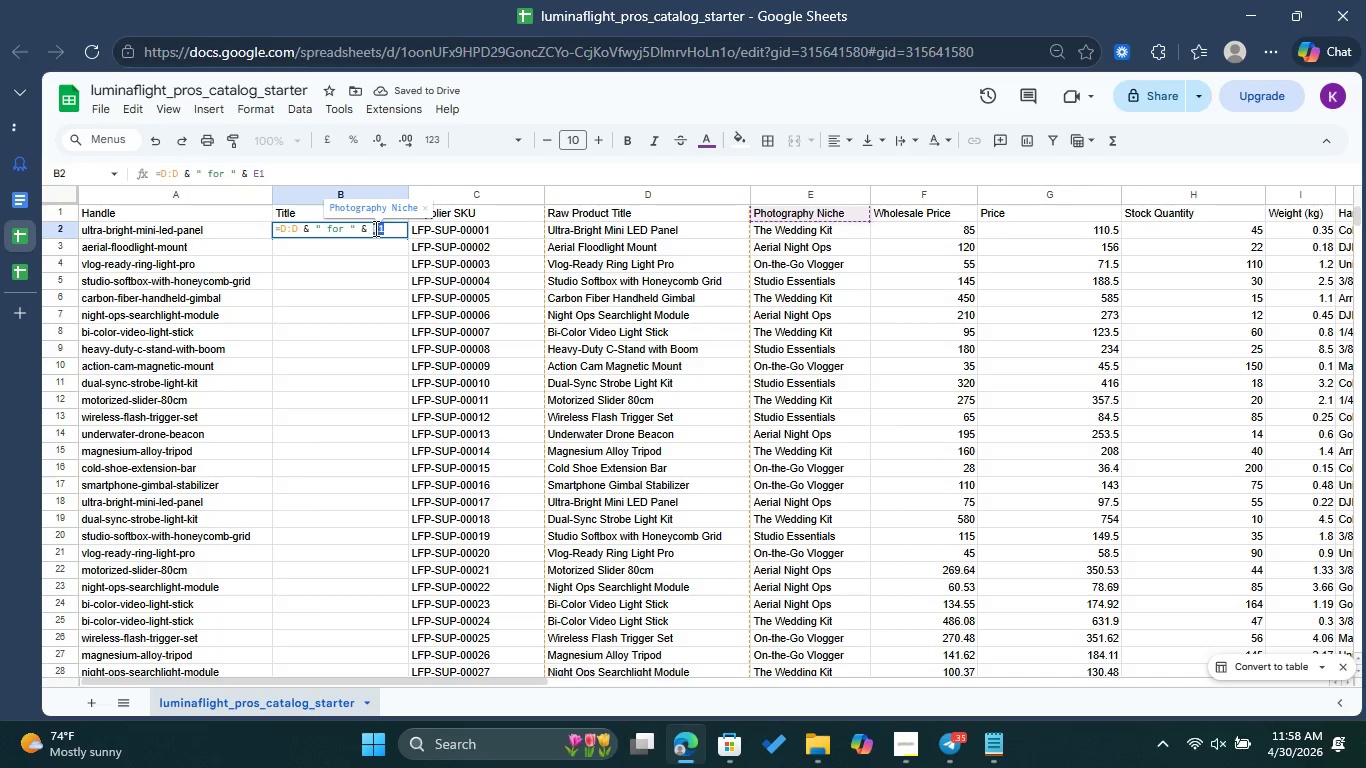 
key(Backspace)
 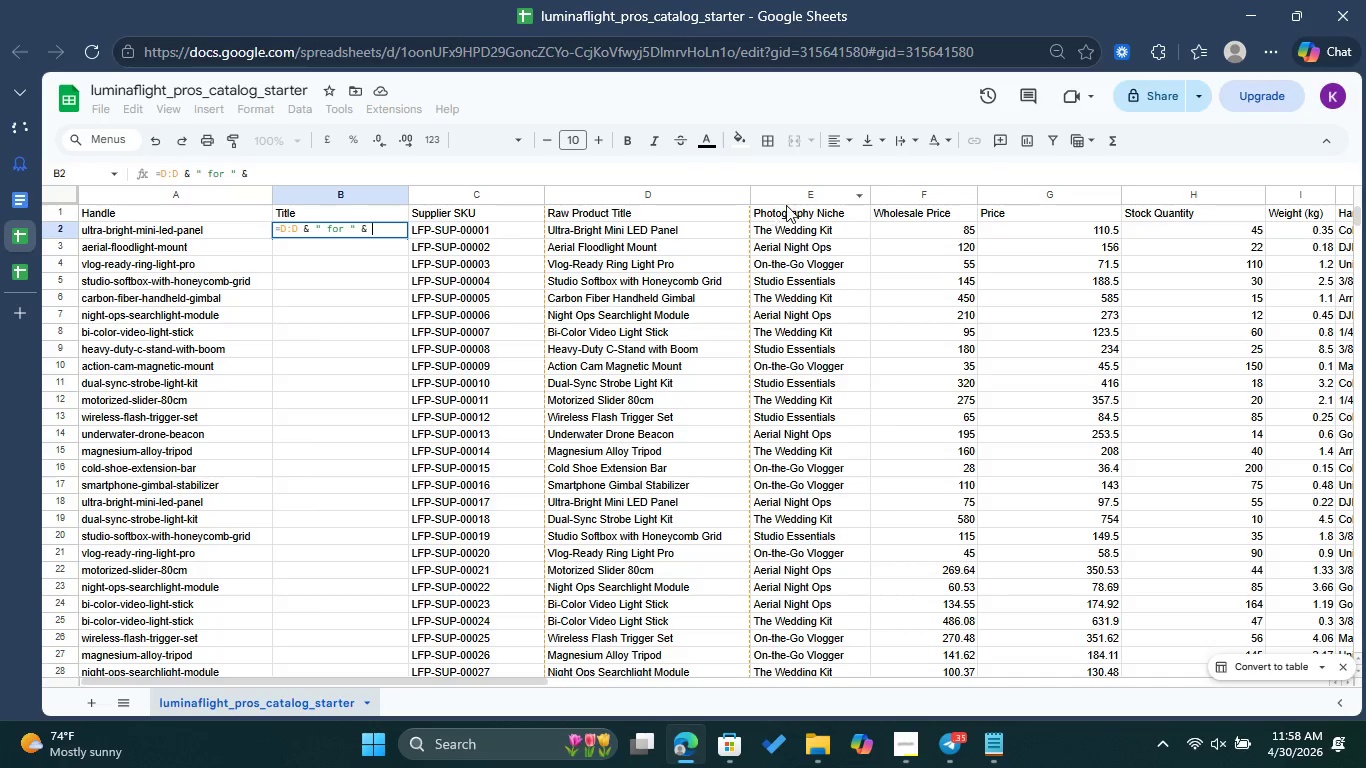 
left_click([811, 193])
 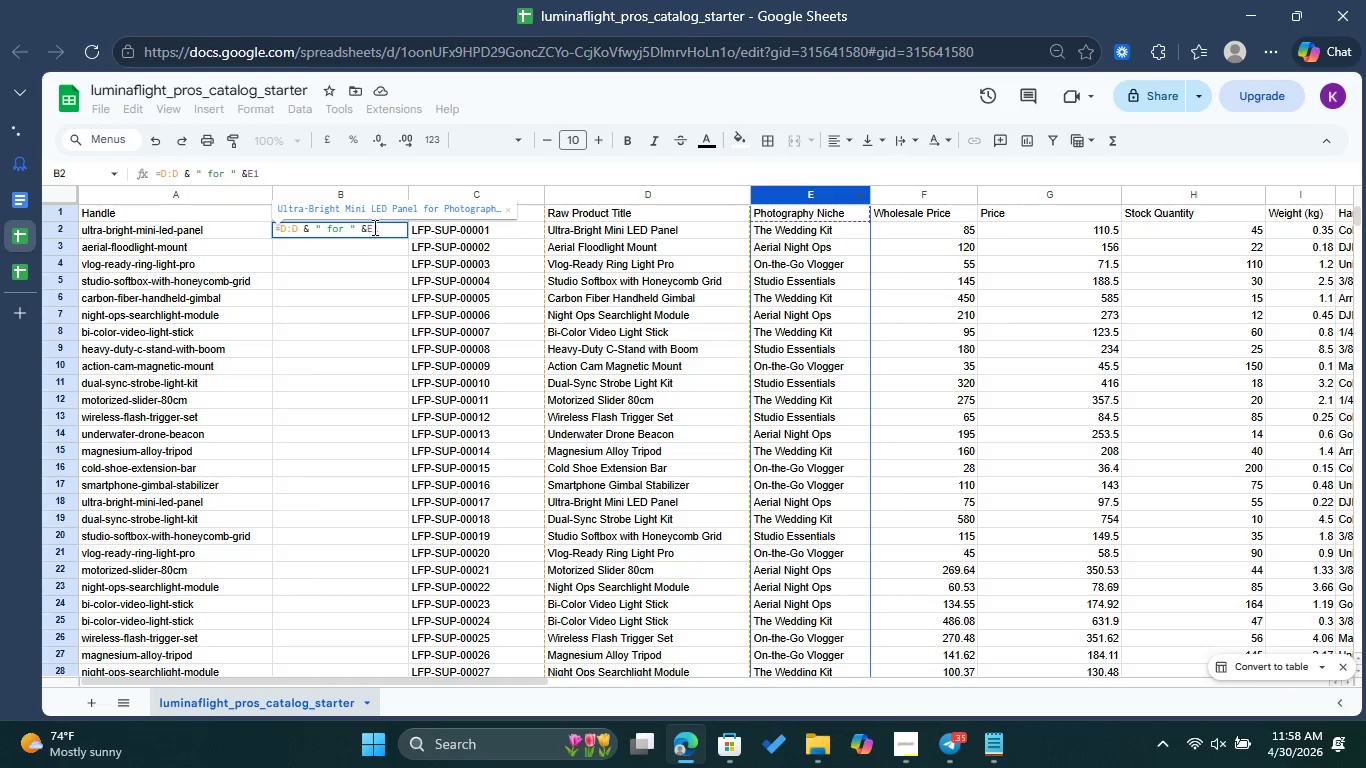 
left_click([369, 227])
 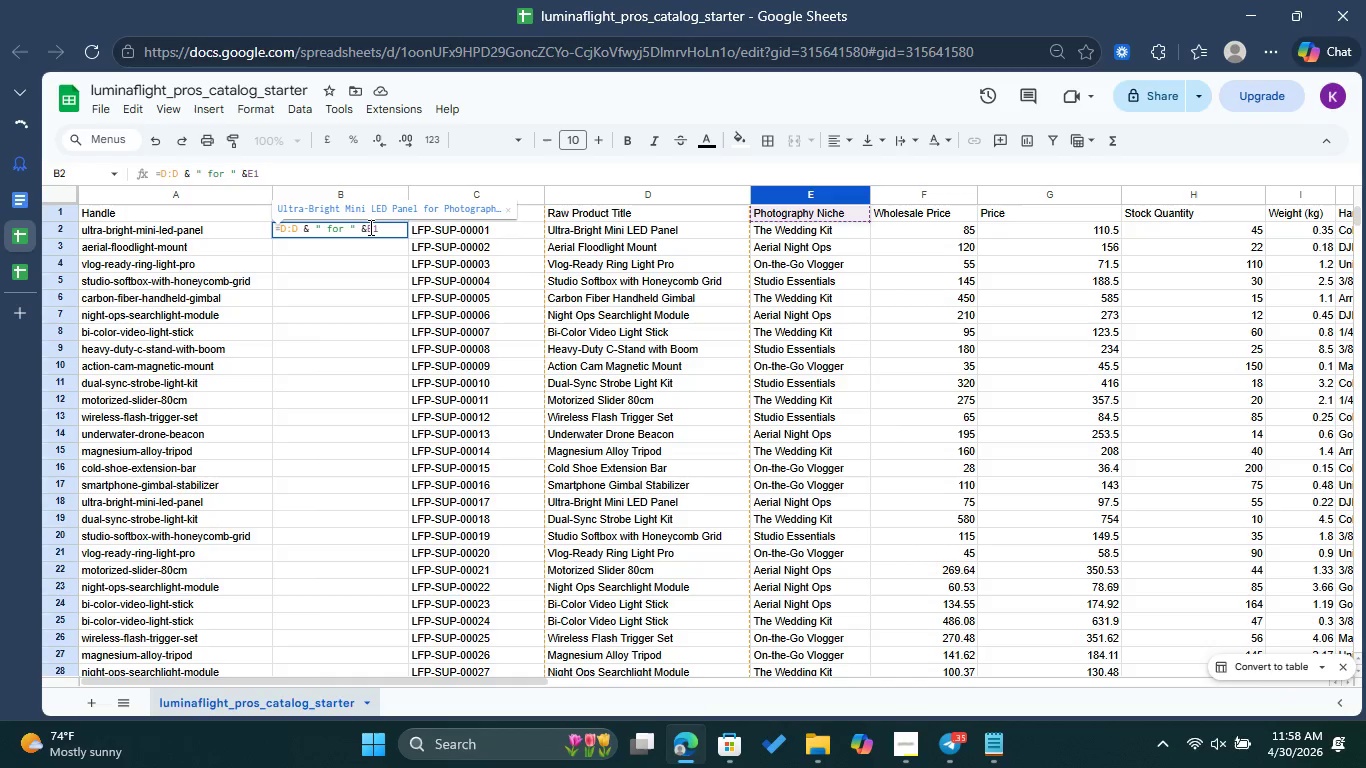 
key(Space)
 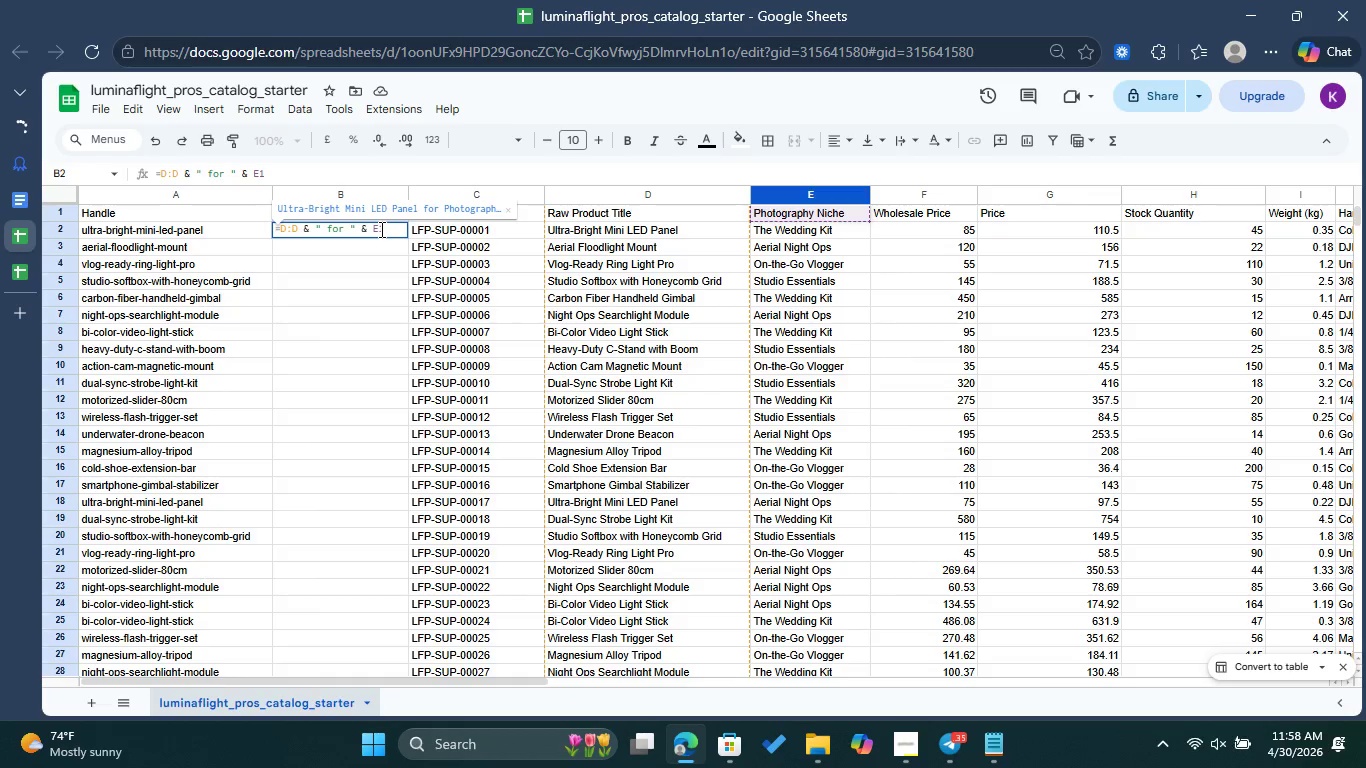 
wait(5.58)
 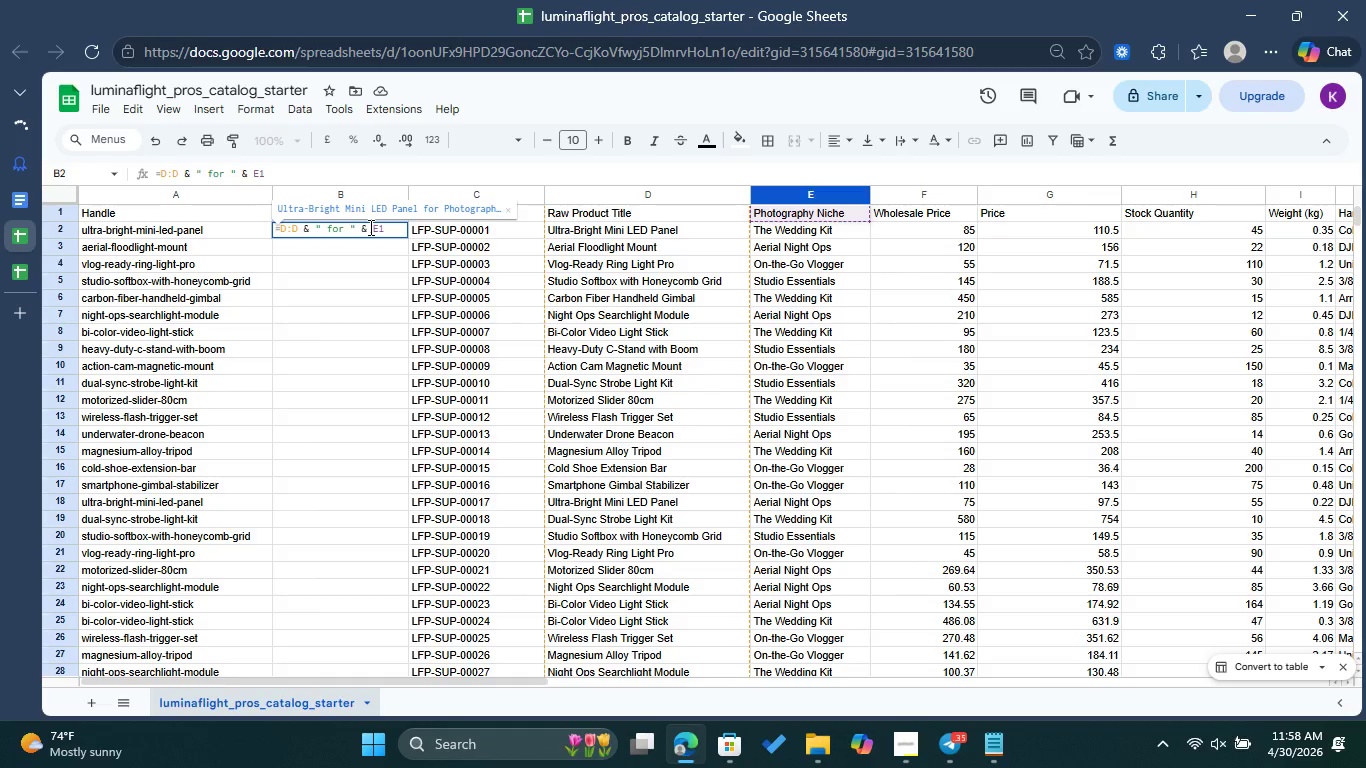 
left_click([399, 227])
 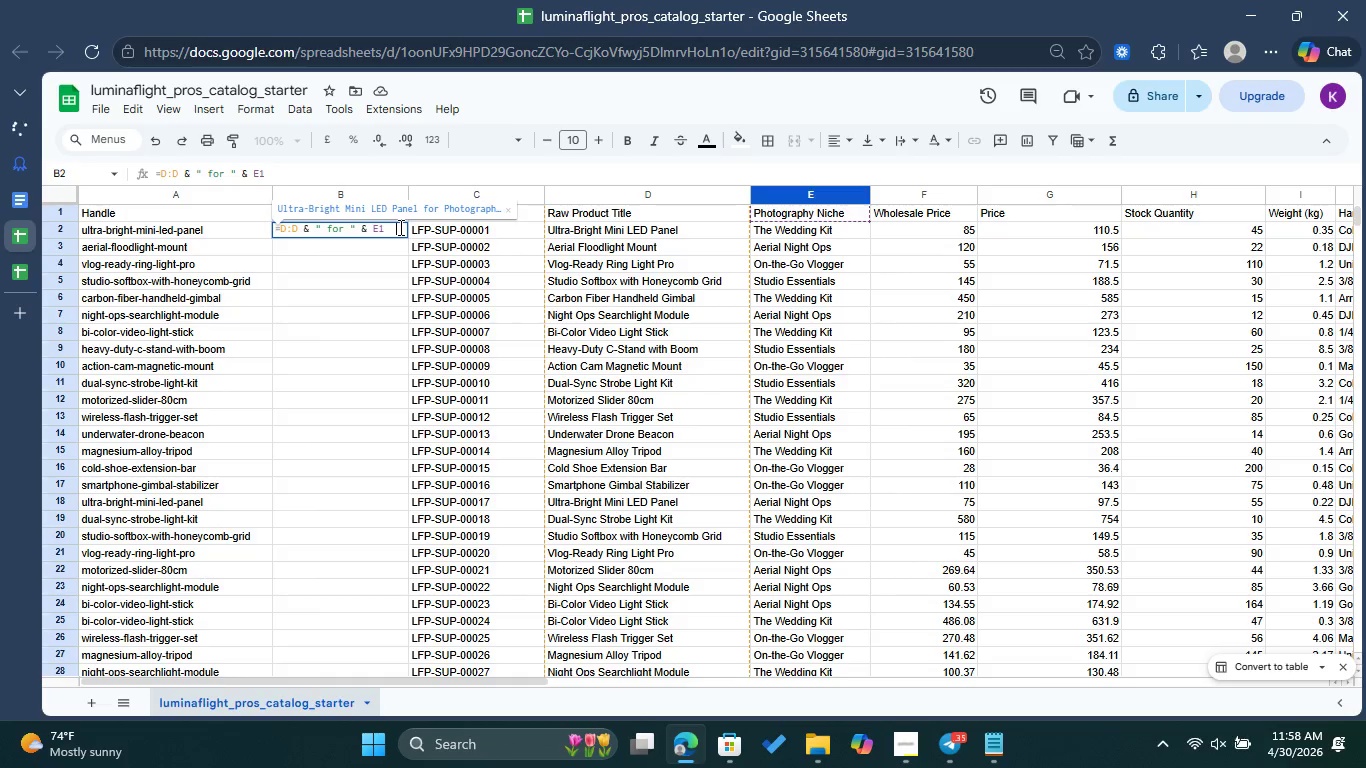 
type(" Photography")
 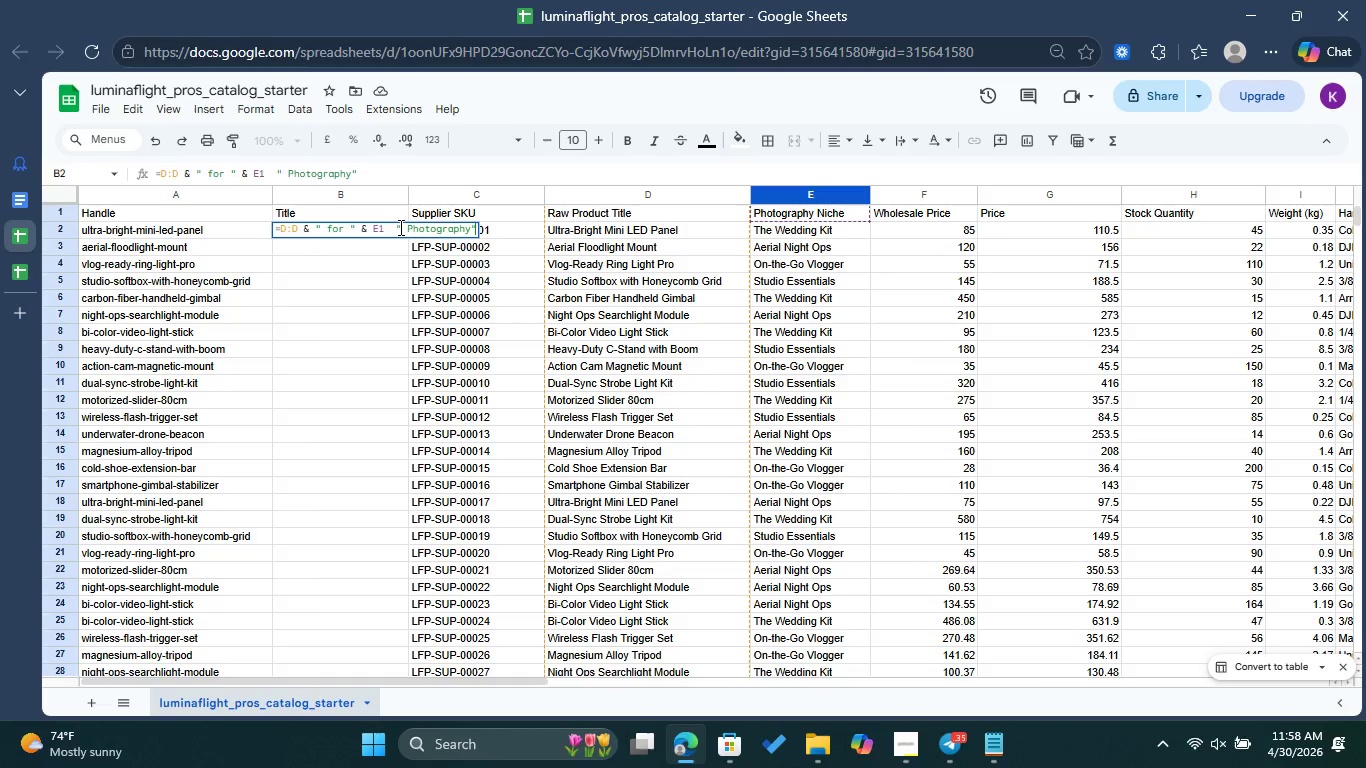 
key(Enter)
 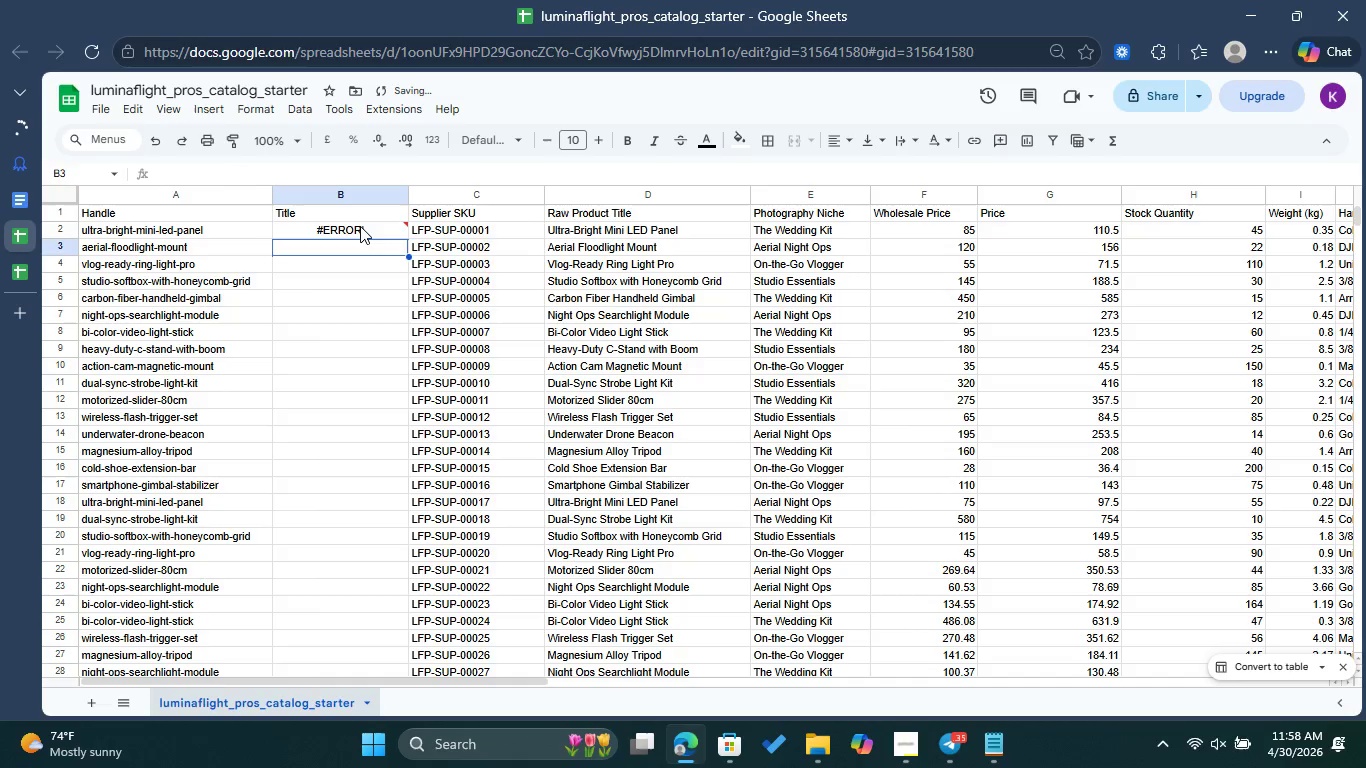 
double_click([360, 226])
 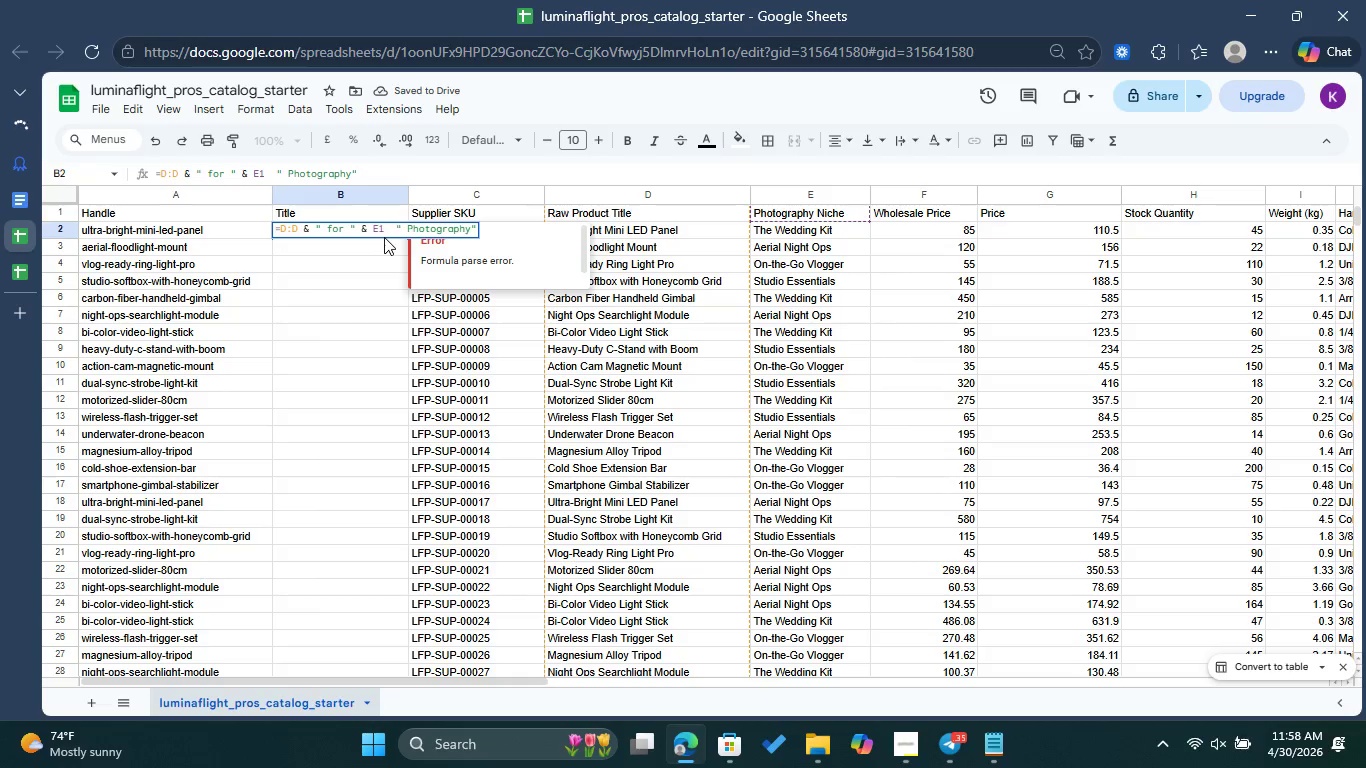 
left_click([388, 229])
 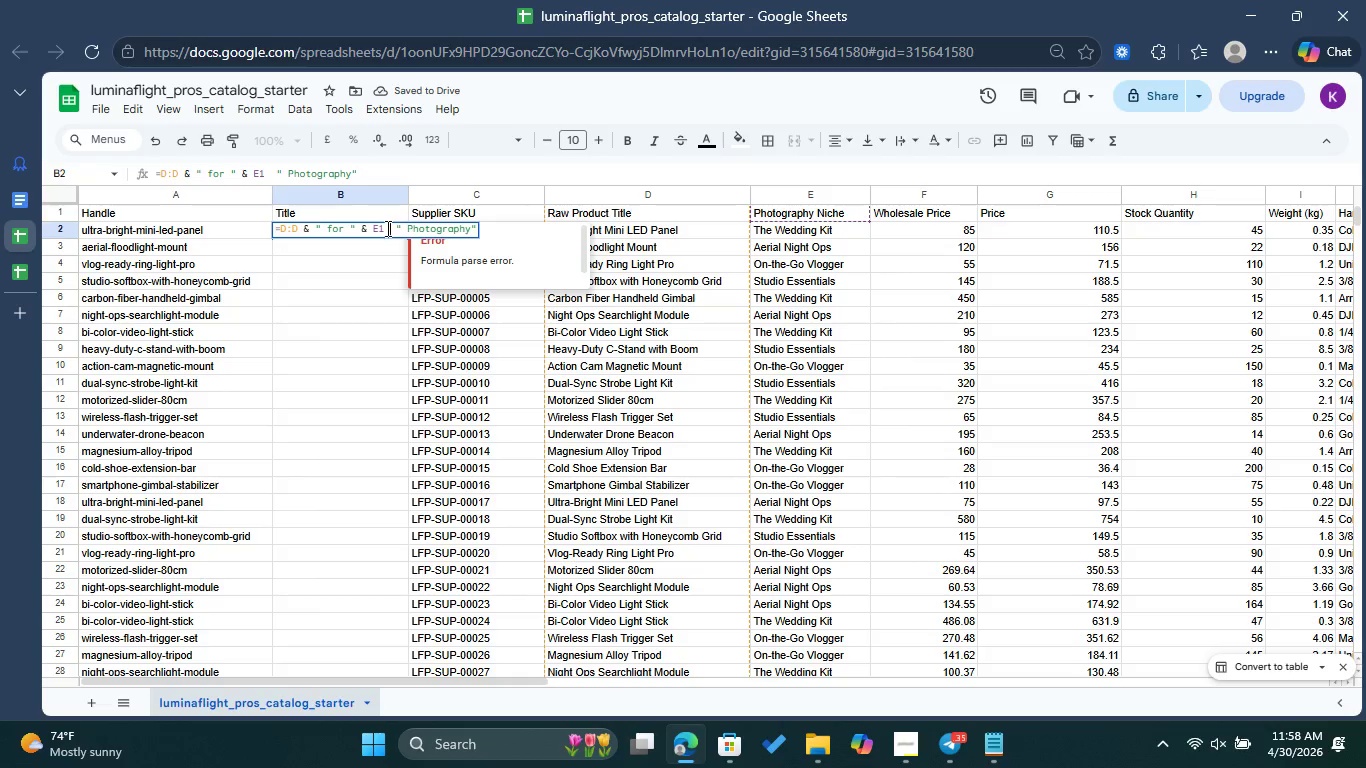 
left_click([386, 228])
 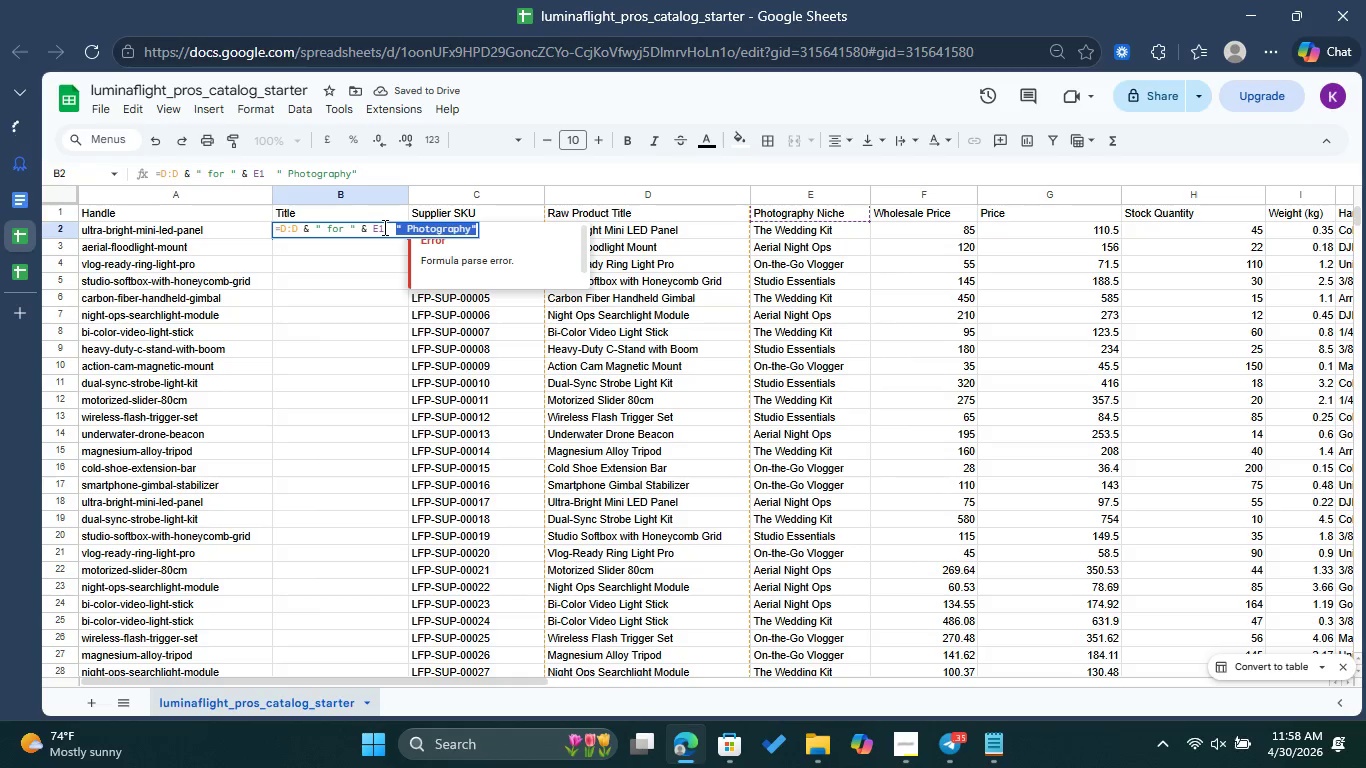 
left_click([383, 227])
 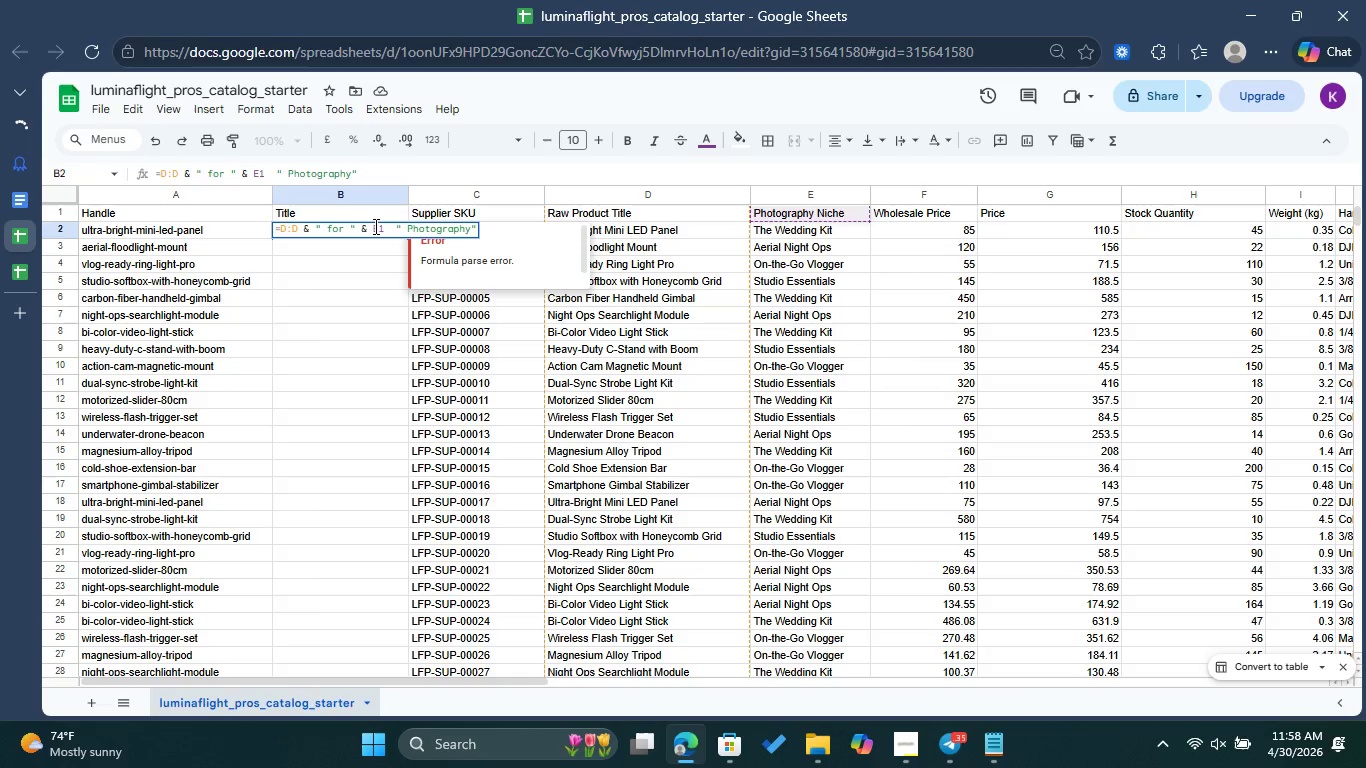 
left_click_drag(start_coordinate=[374, 226], to_coordinate=[390, 226])
 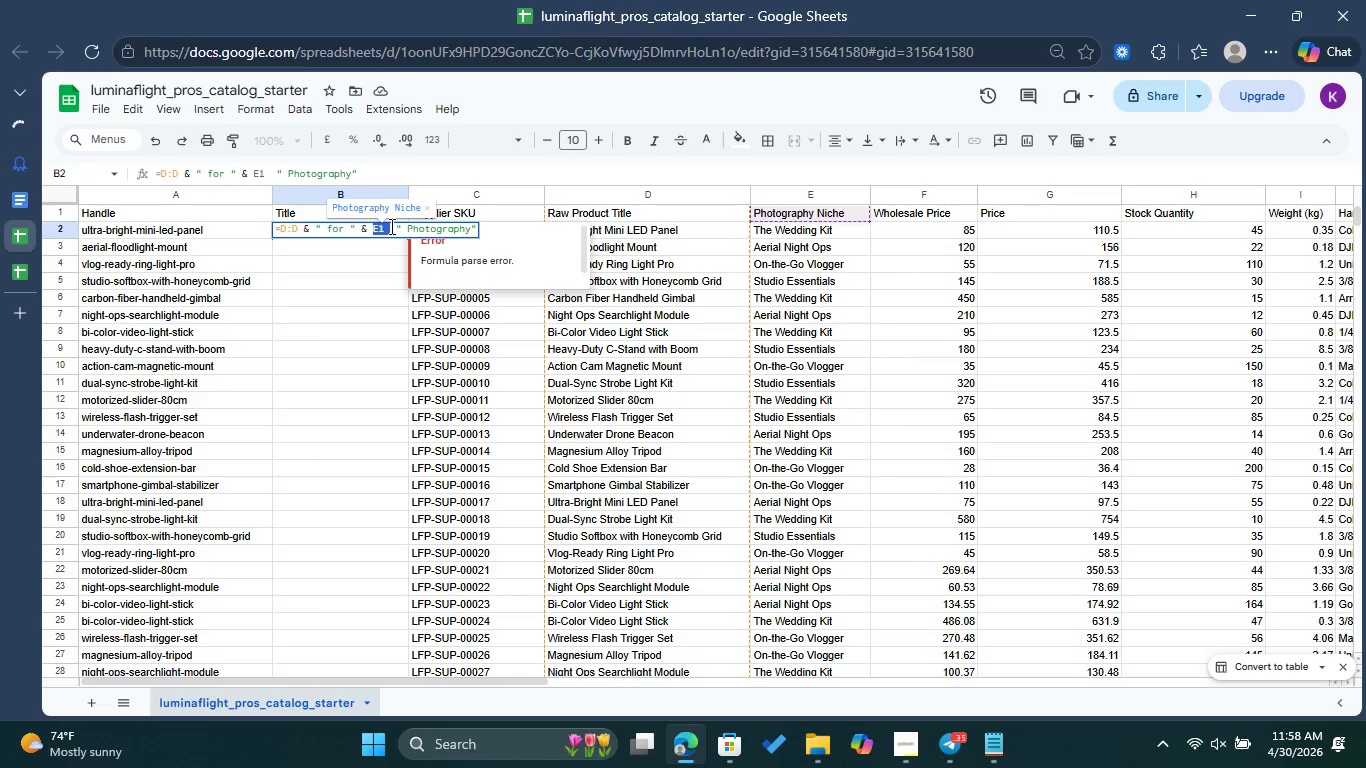 
key(Backspace)
 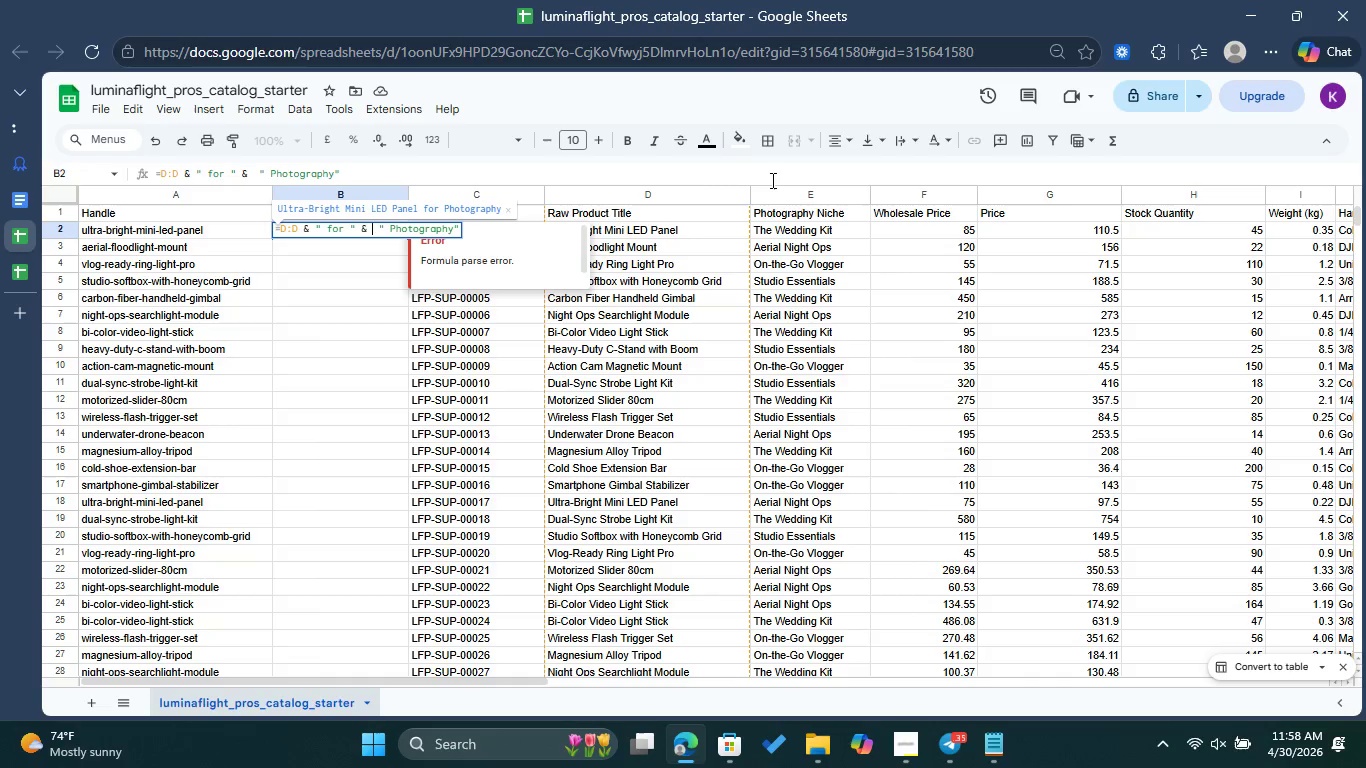 
left_click([792, 202])
 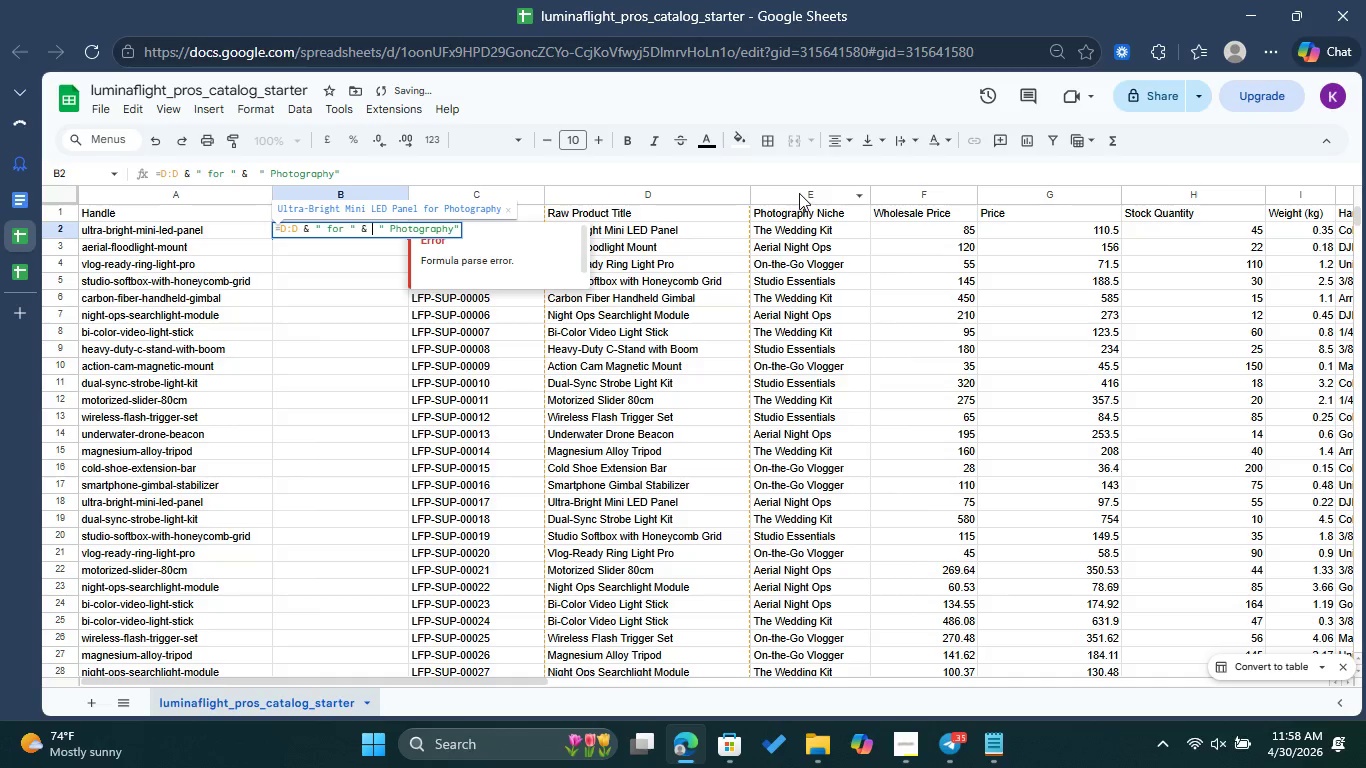 
left_click([799, 193])
 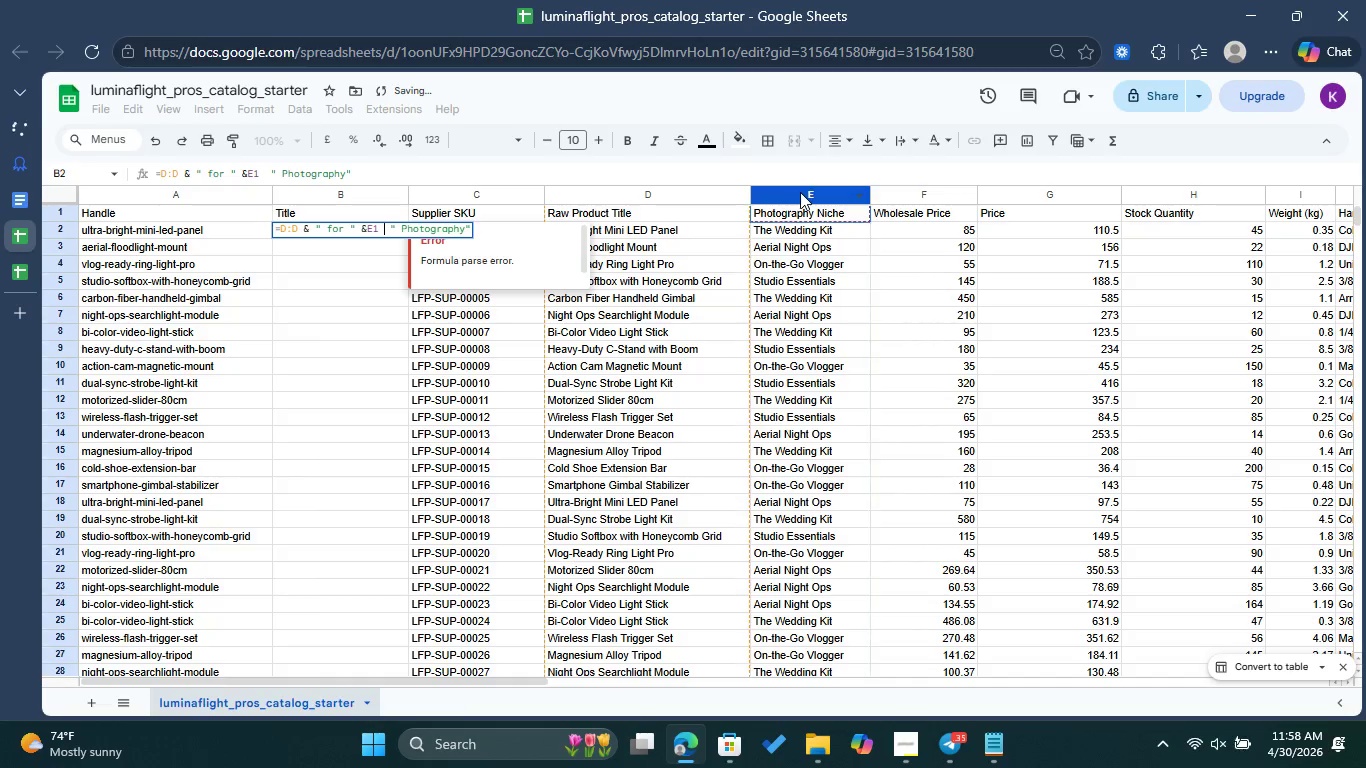 
double_click([800, 192])
 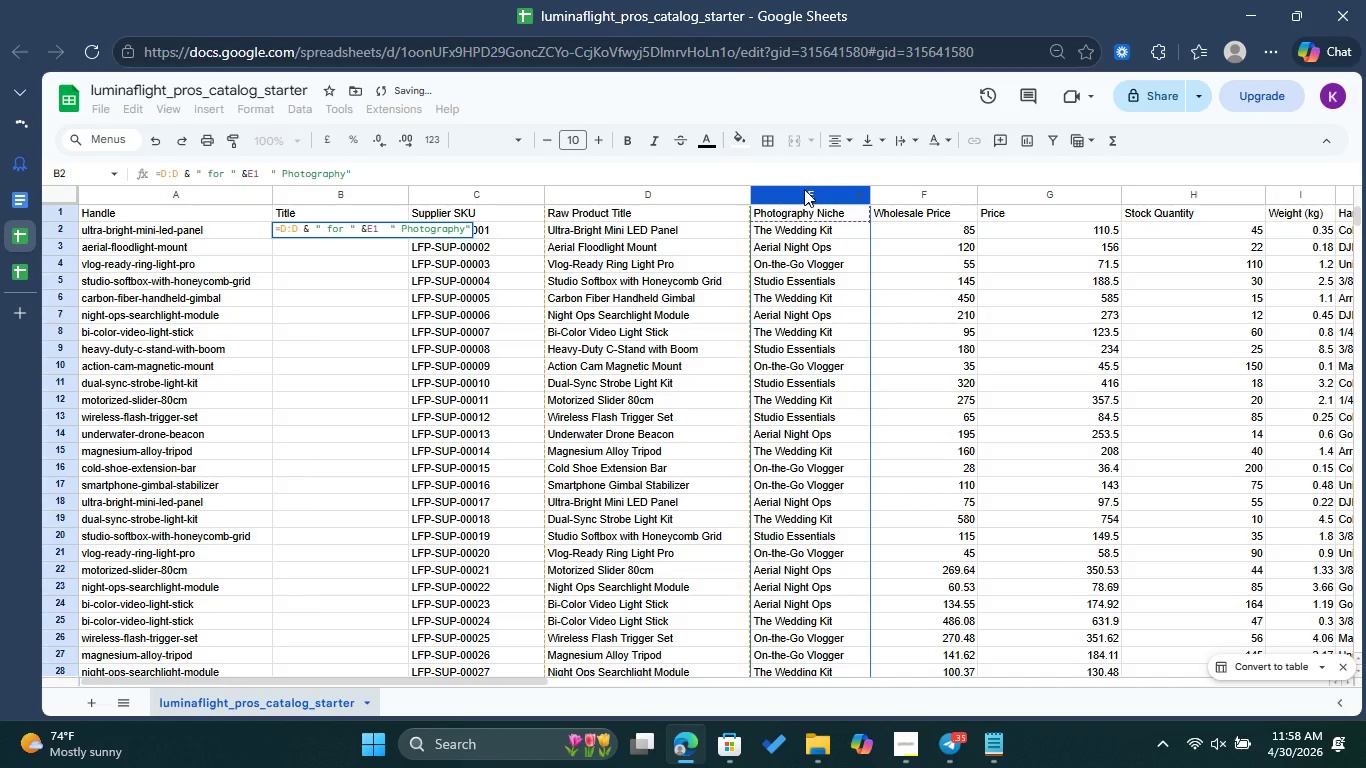 
double_click([804, 189])
 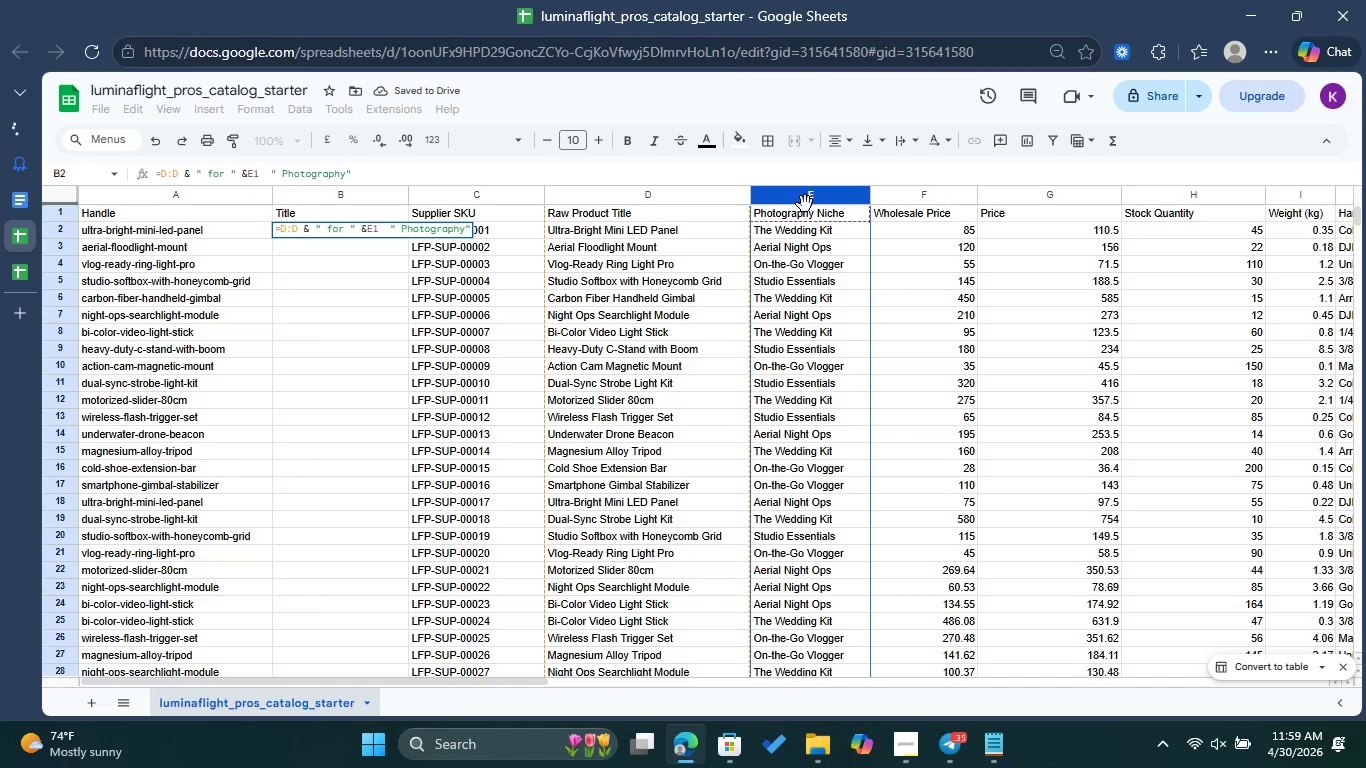 
left_click([805, 209])
 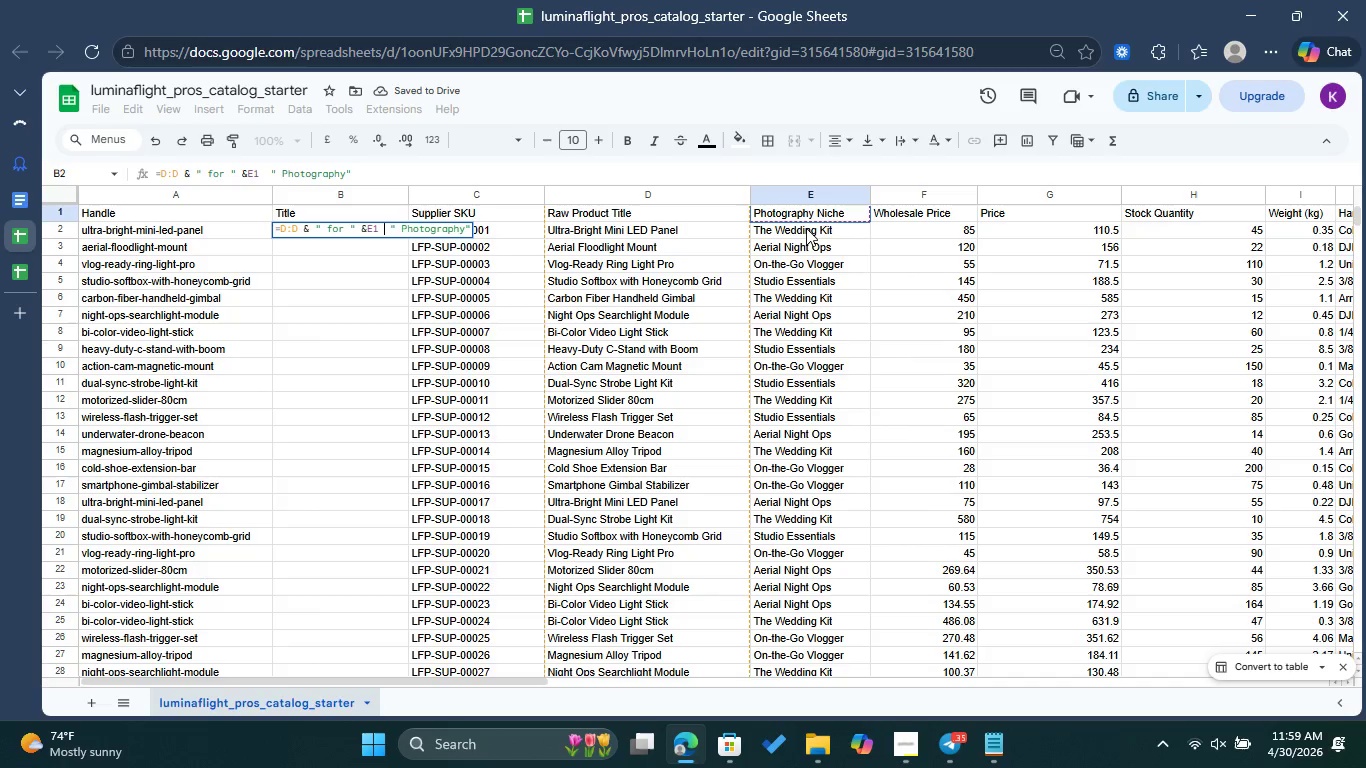 
left_click([806, 228])
 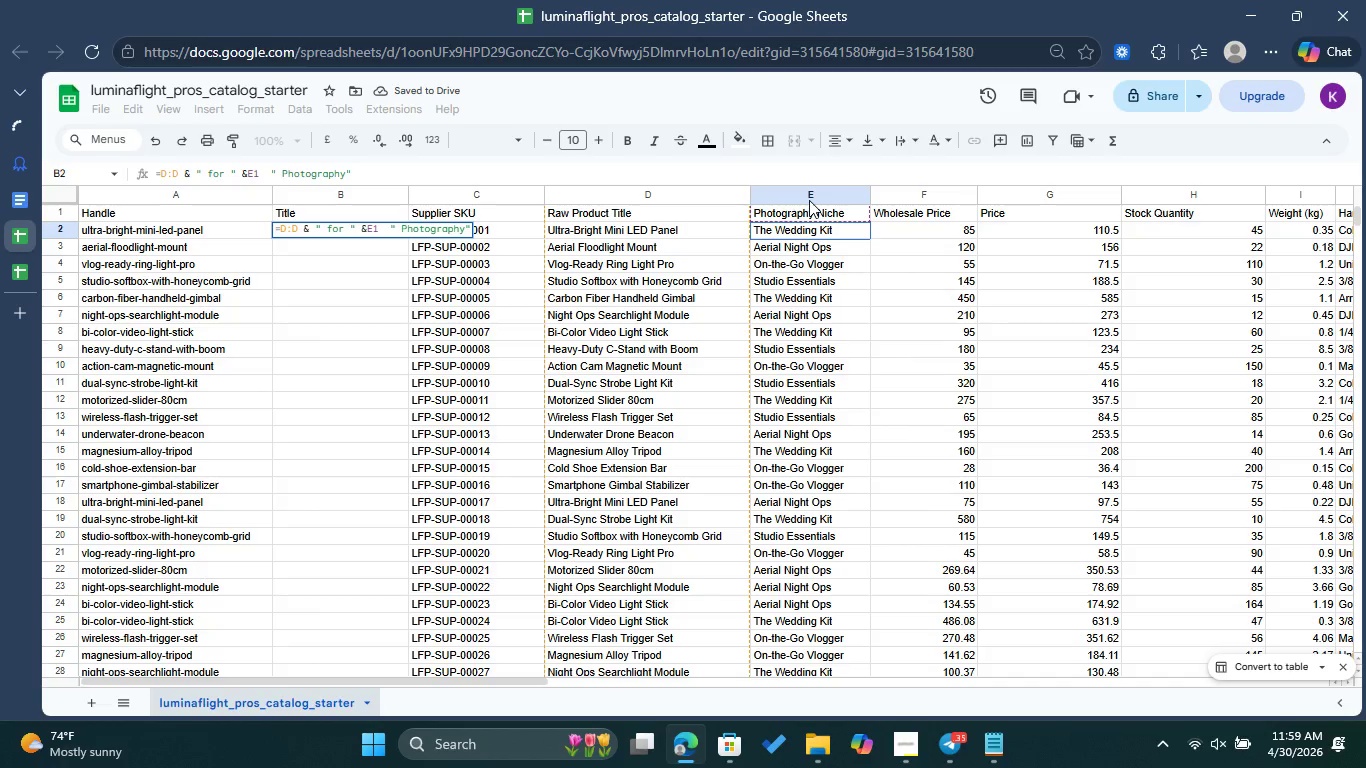 
left_click([809, 200])
 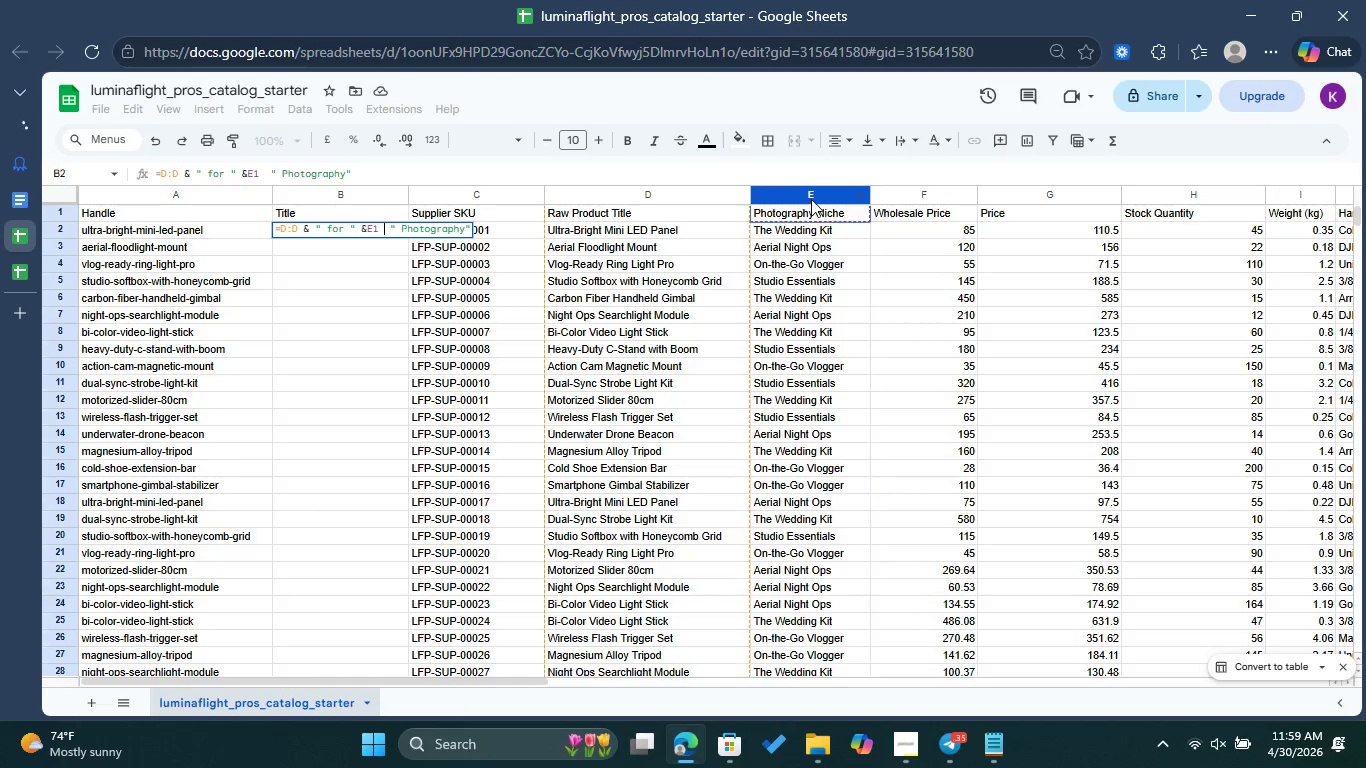 
double_click([811, 199])
 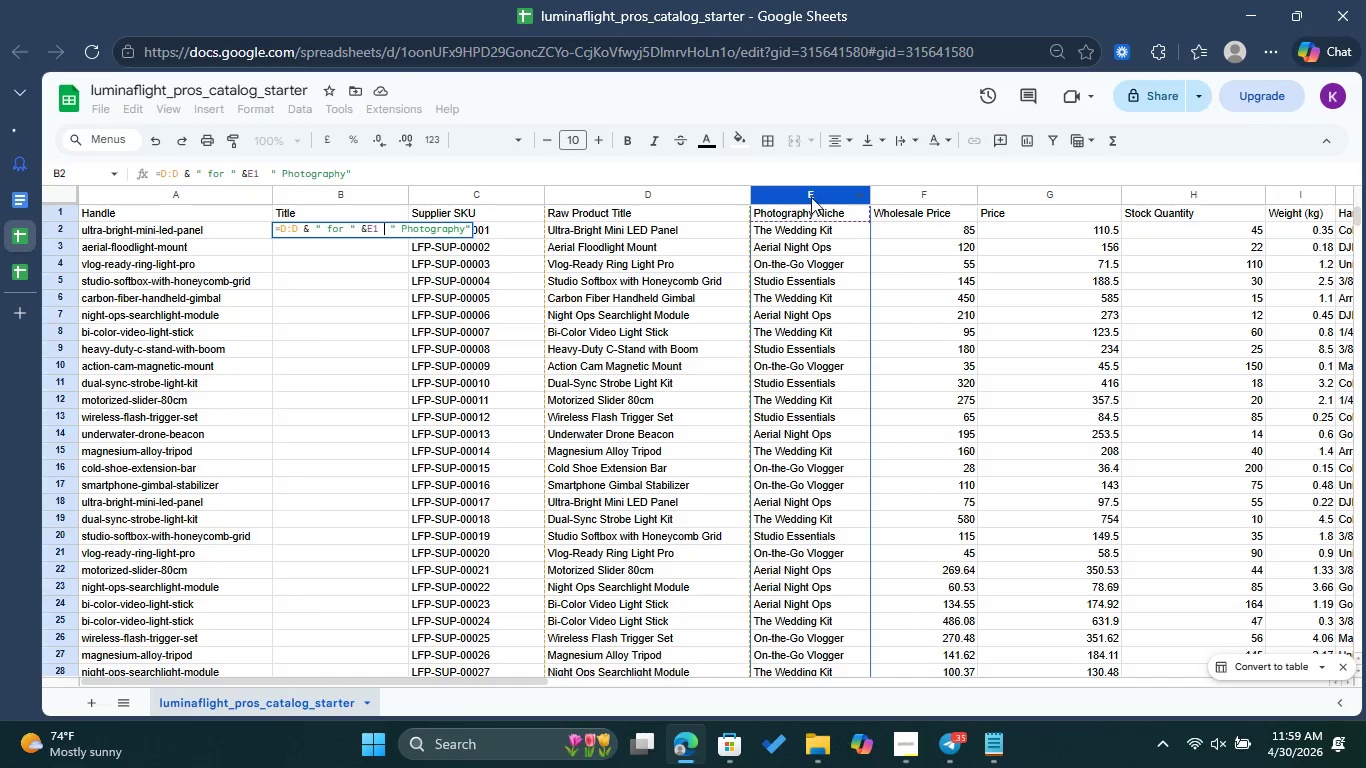 
right_click([813, 196])
 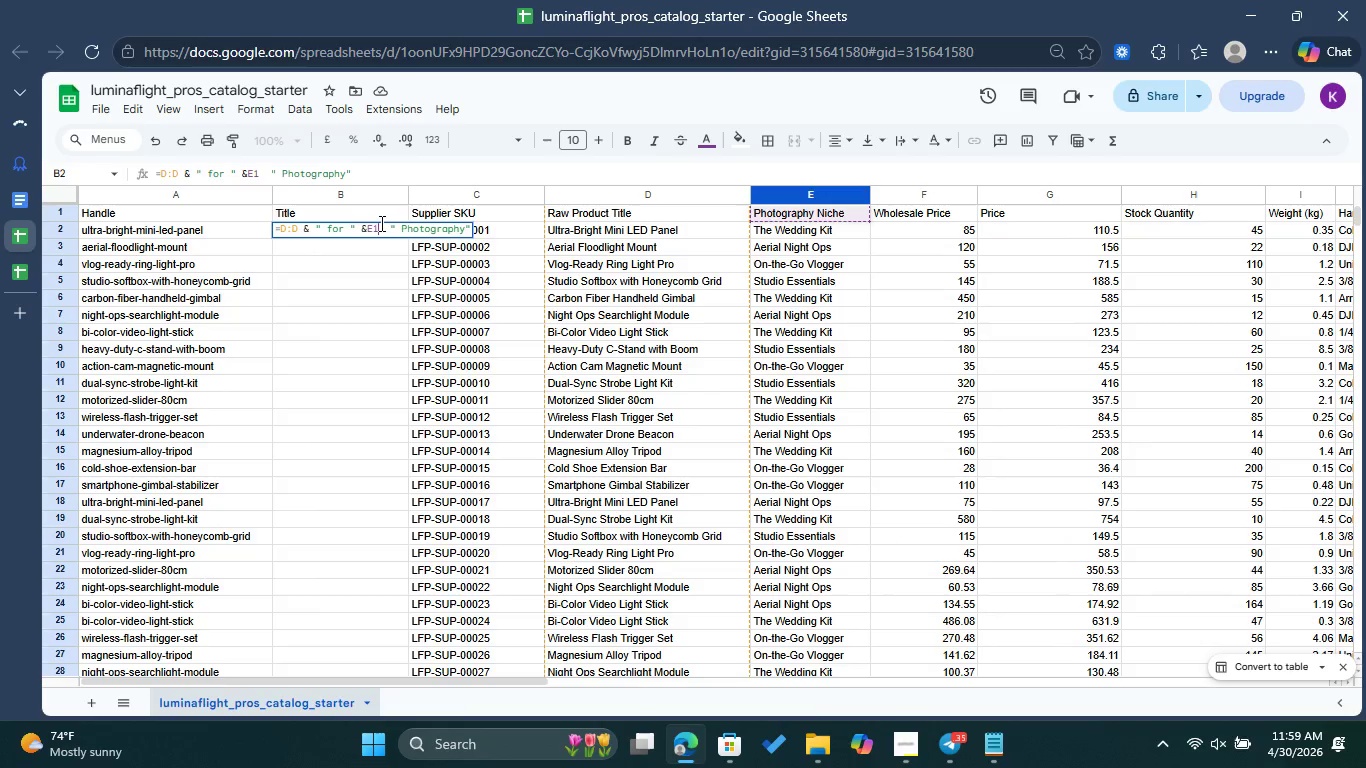 
key(Backspace)
 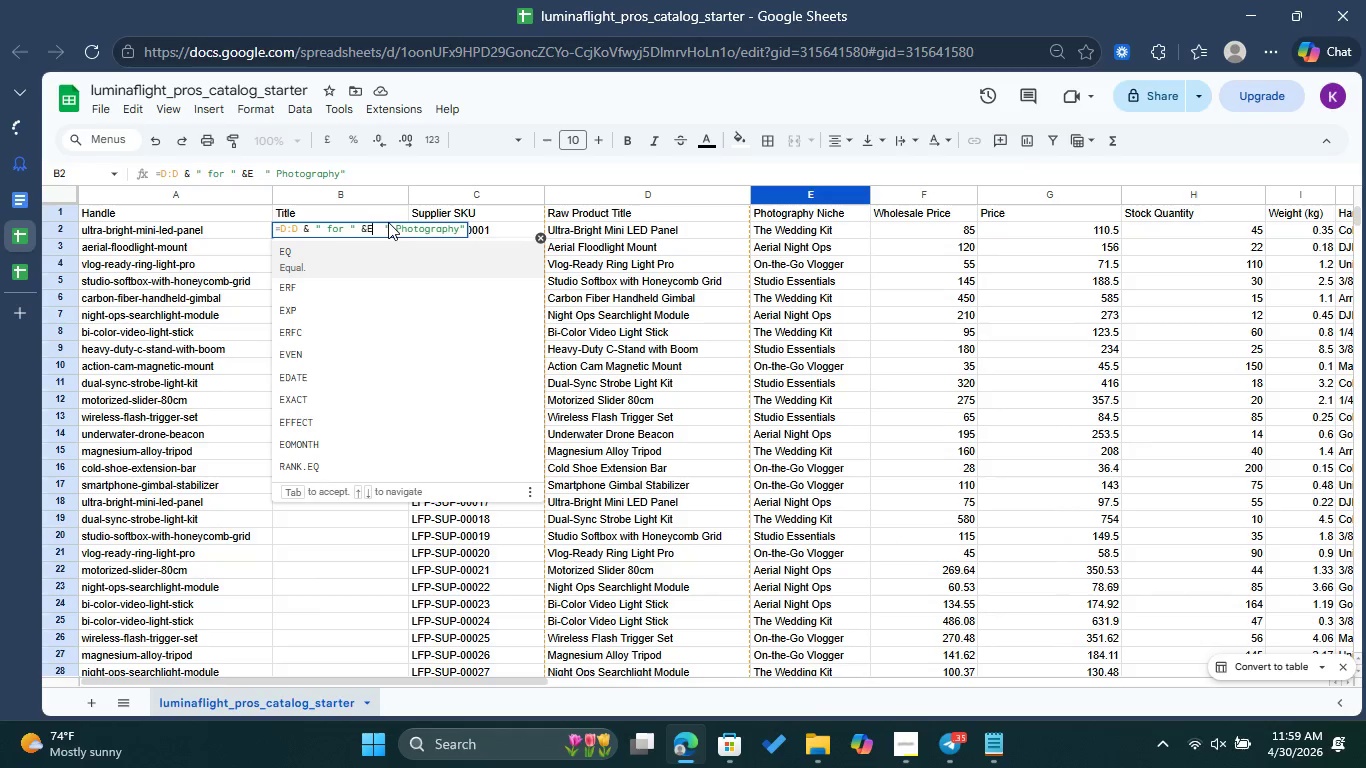 
key(Shift+Semicolon)
 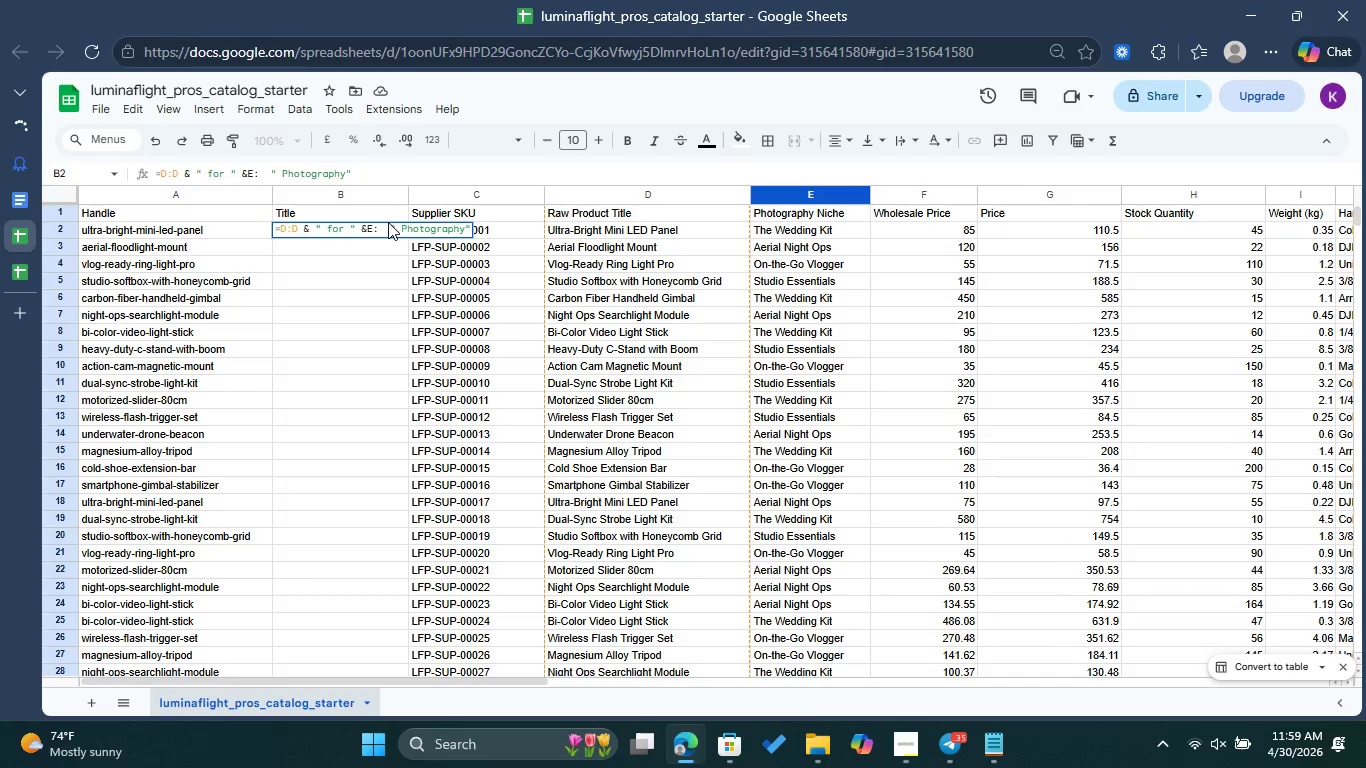 
key(Shift+E)
 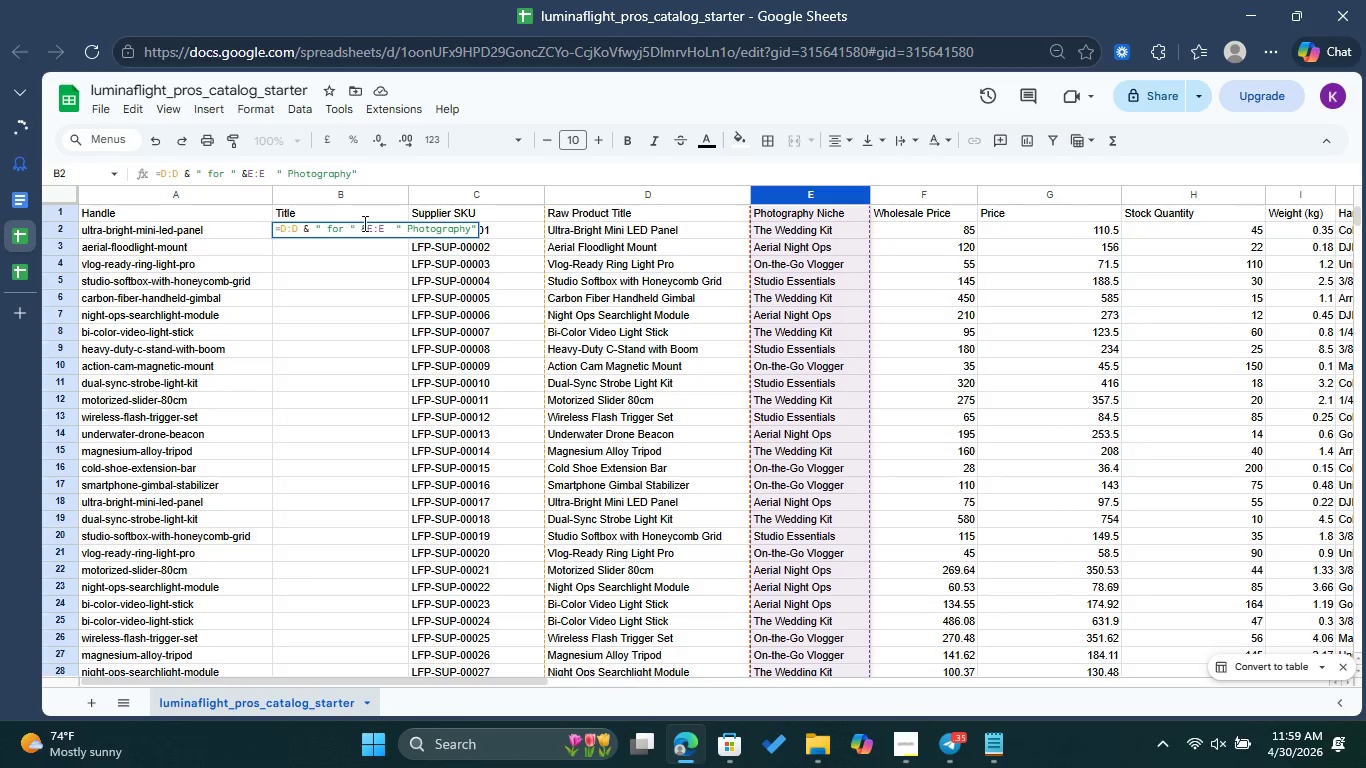 
left_click([369, 225])
 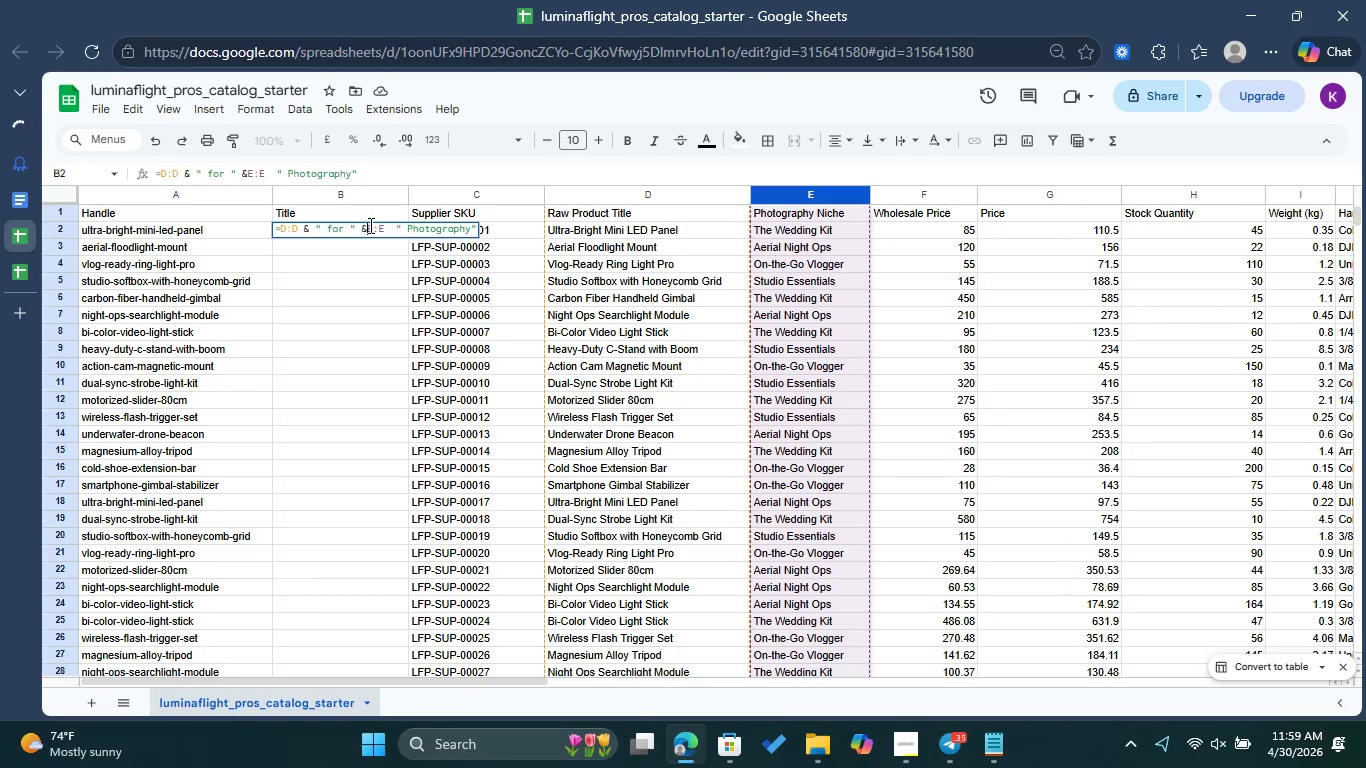 
key(Space)
 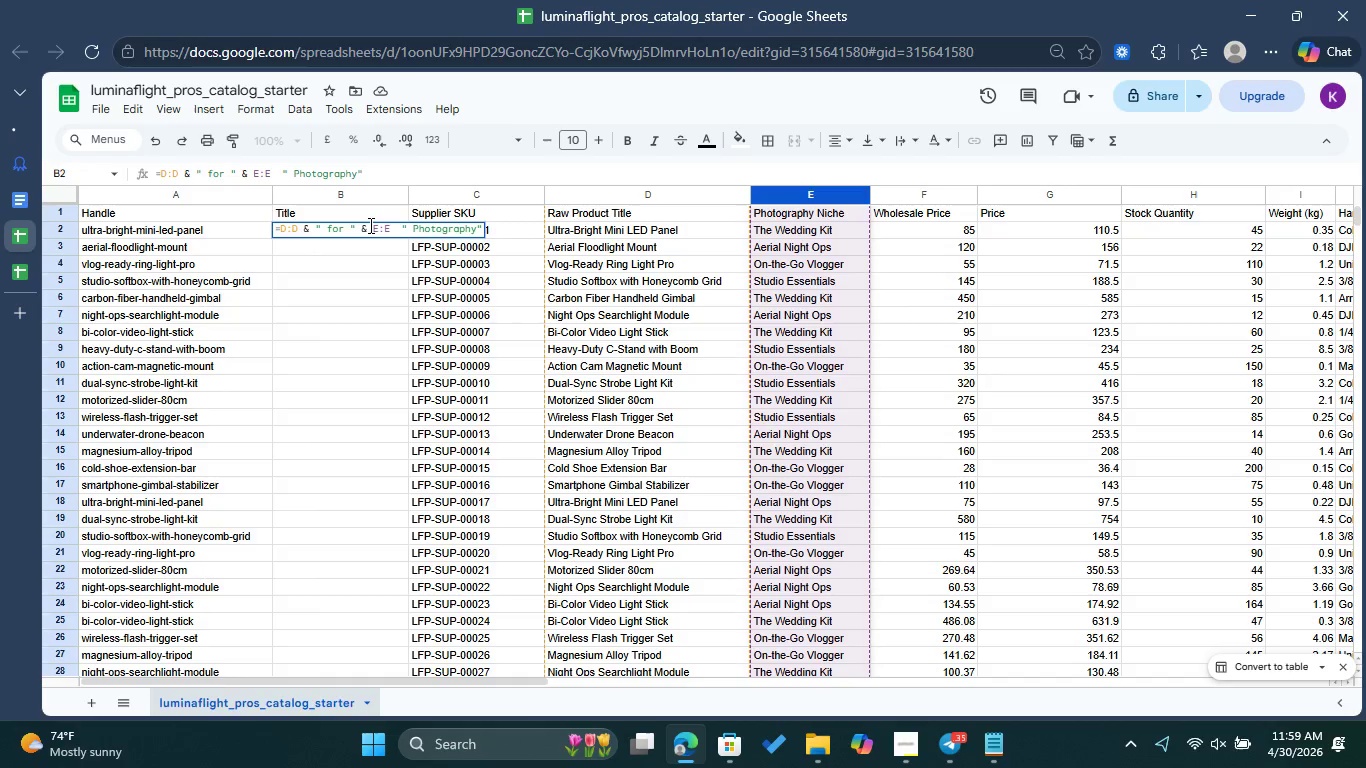 
key(Enter)
 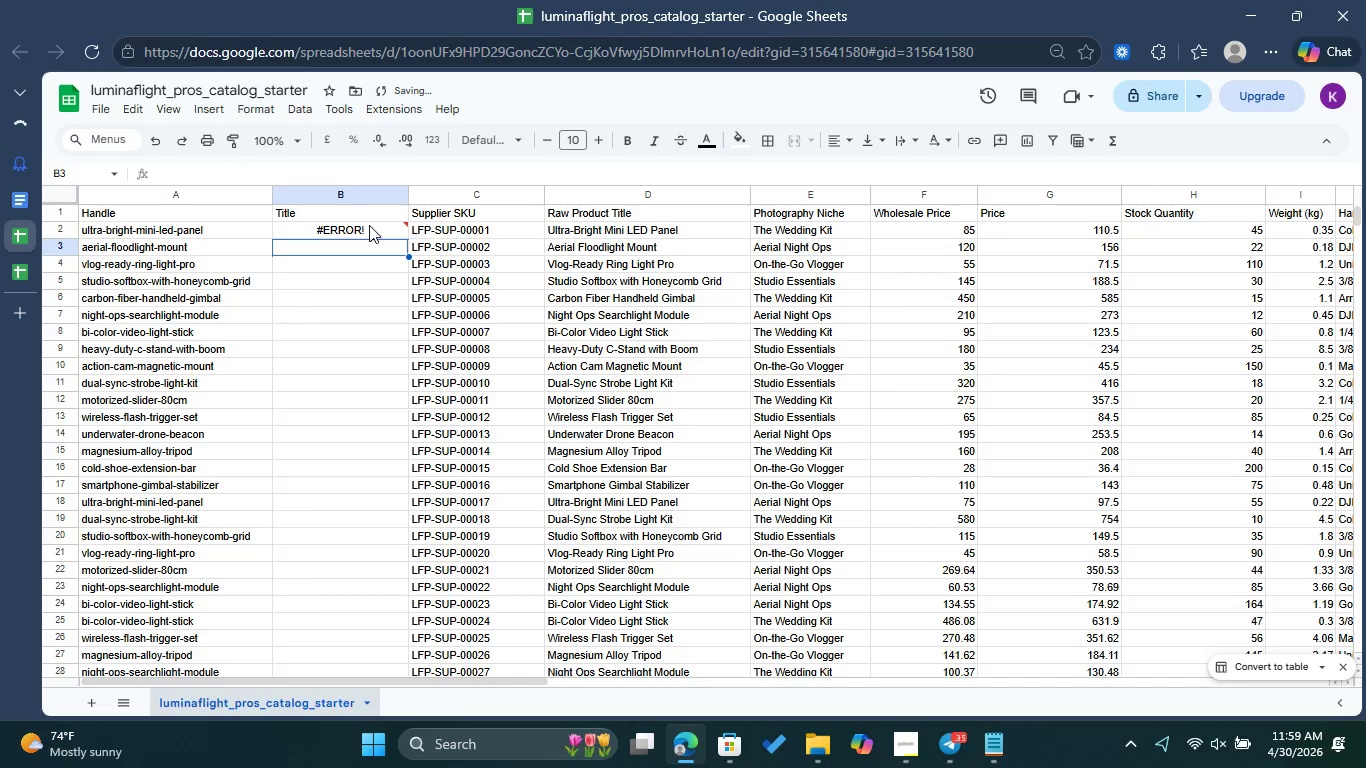 
double_click([369, 226])
 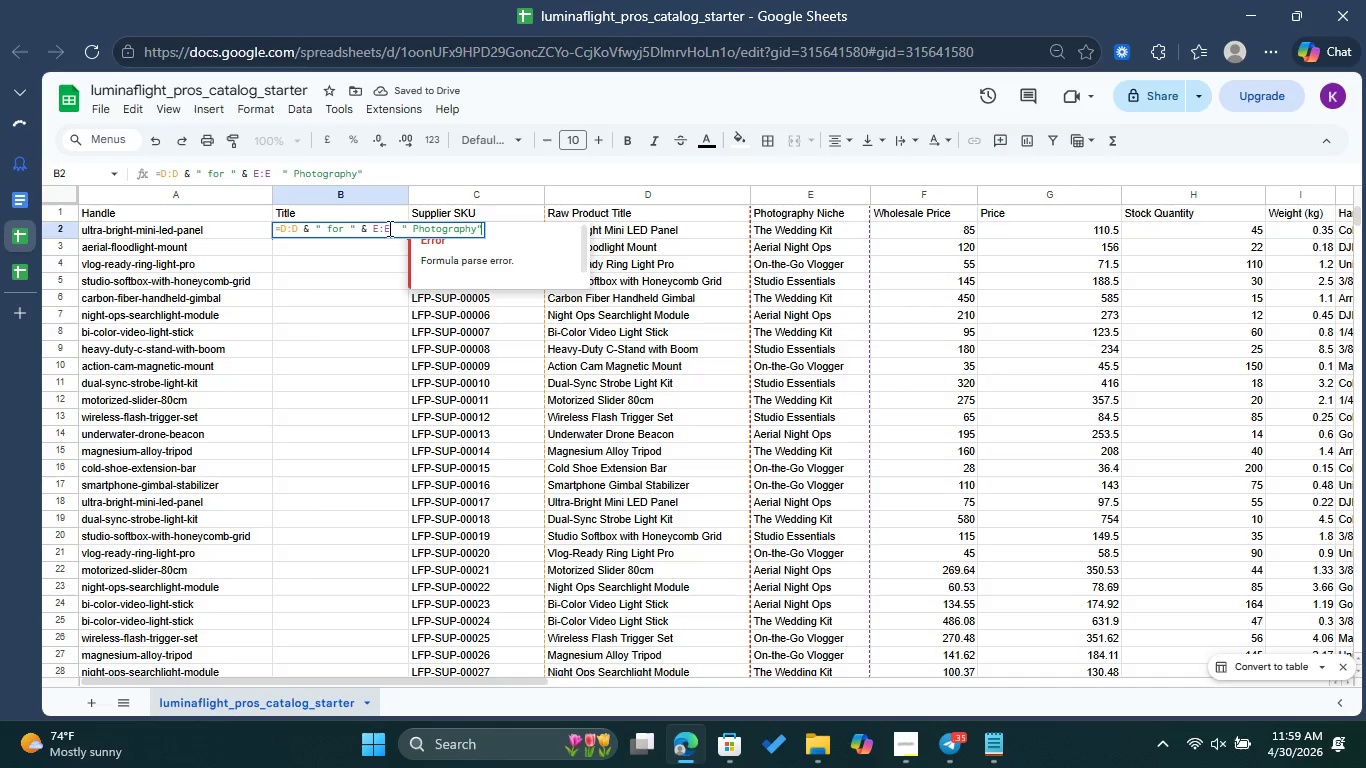 
left_click([401, 223])
 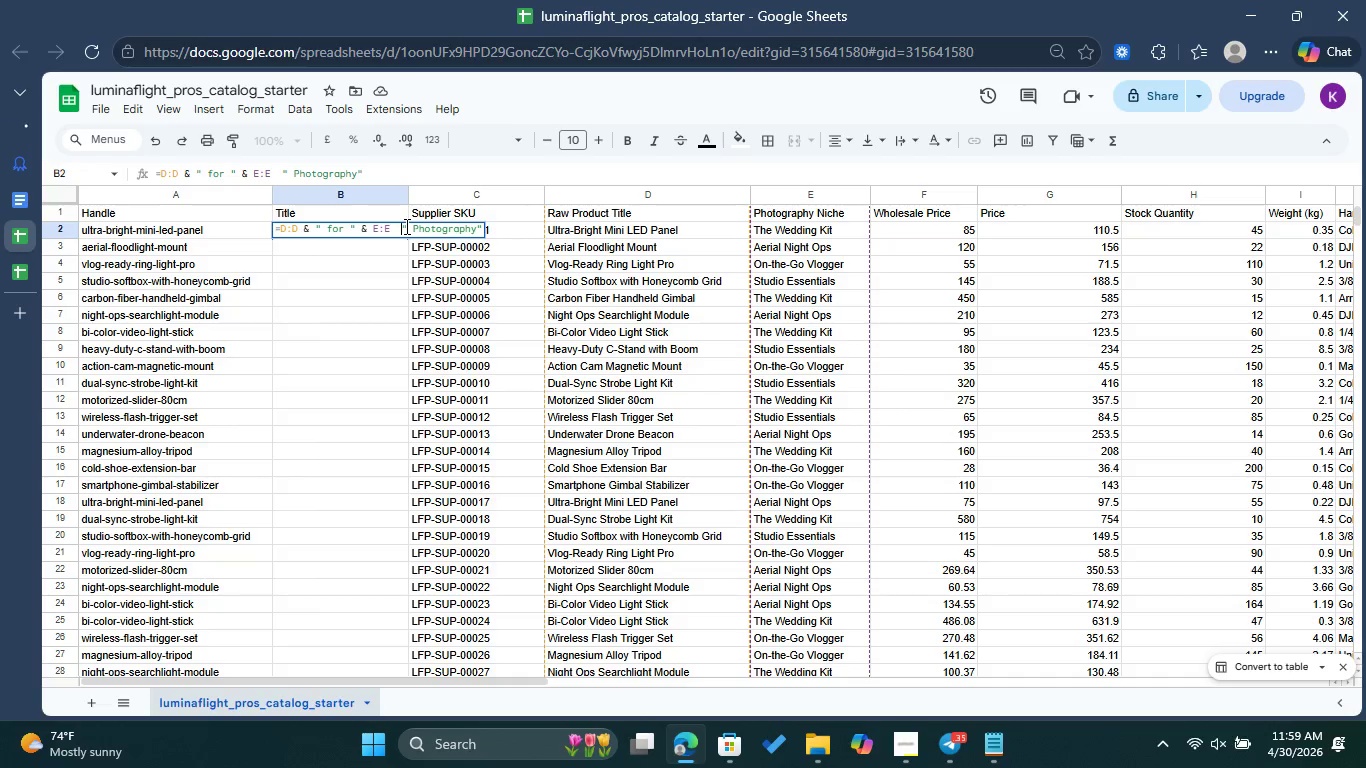 
wait(14.05)
 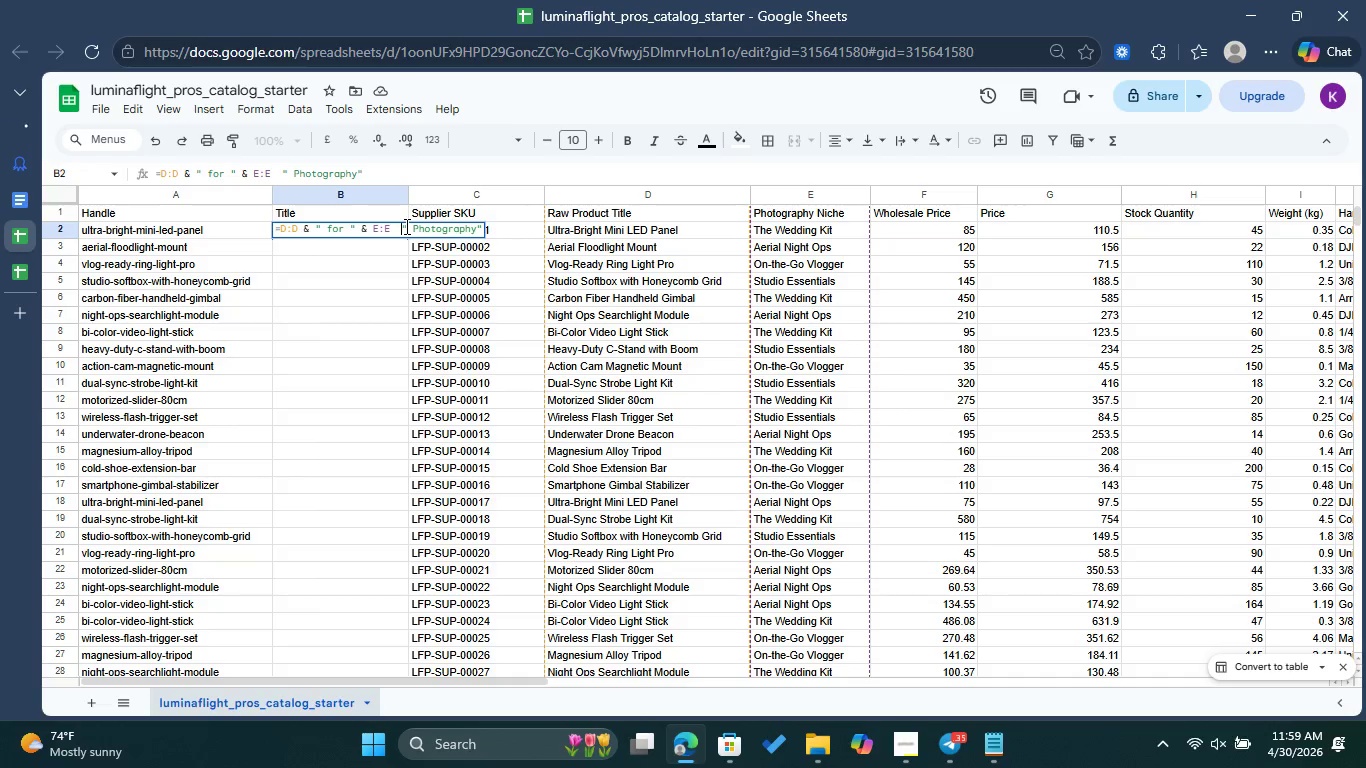 
left_click([297, 230])
 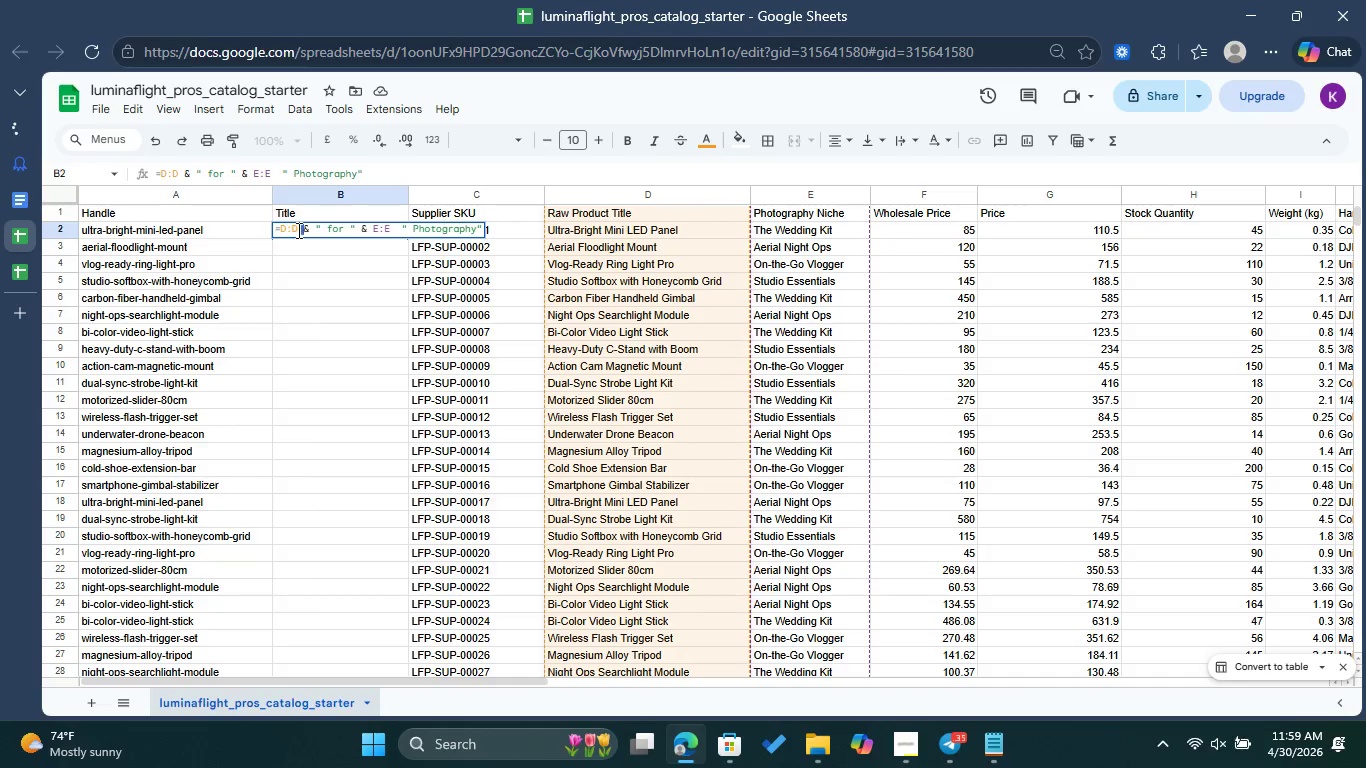 
left_click_drag(start_coordinate=[297, 230], to_coordinate=[279, 235])
 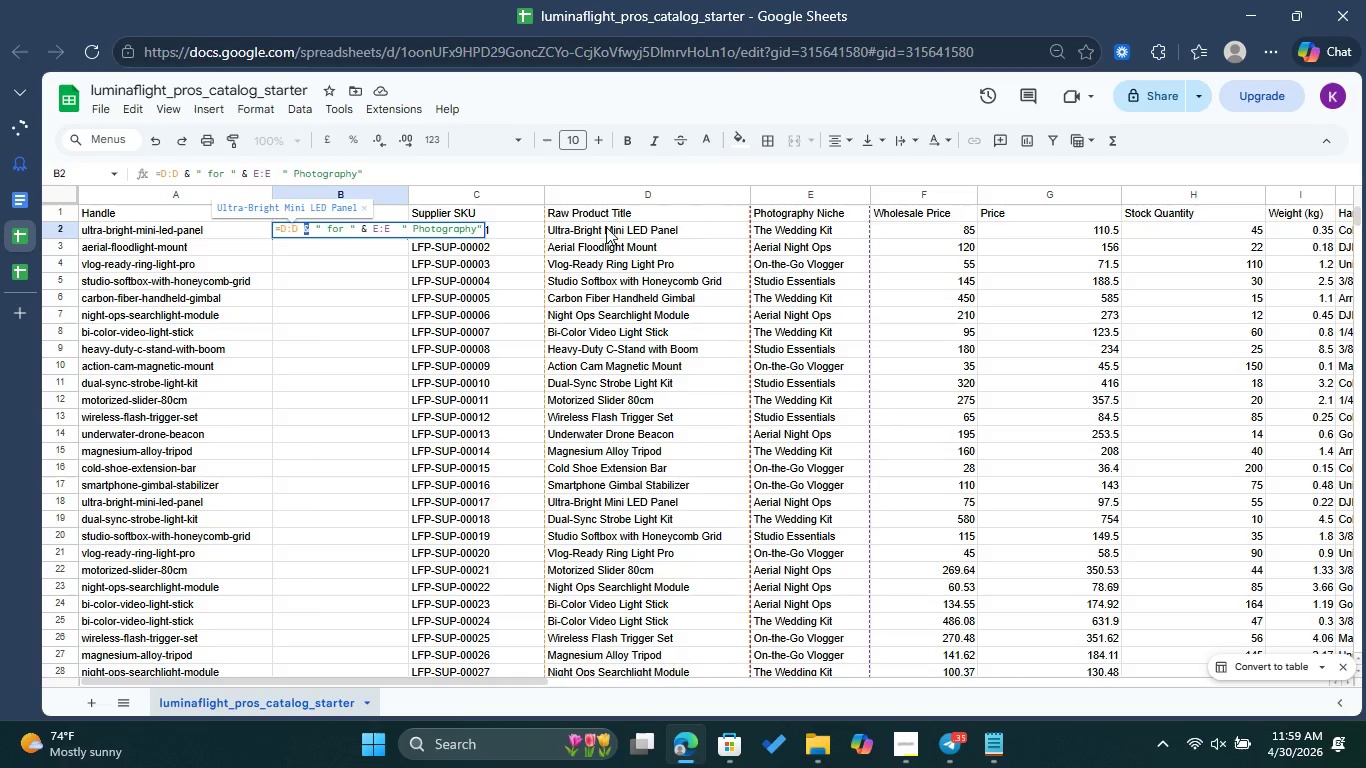 
left_click([606, 227])
 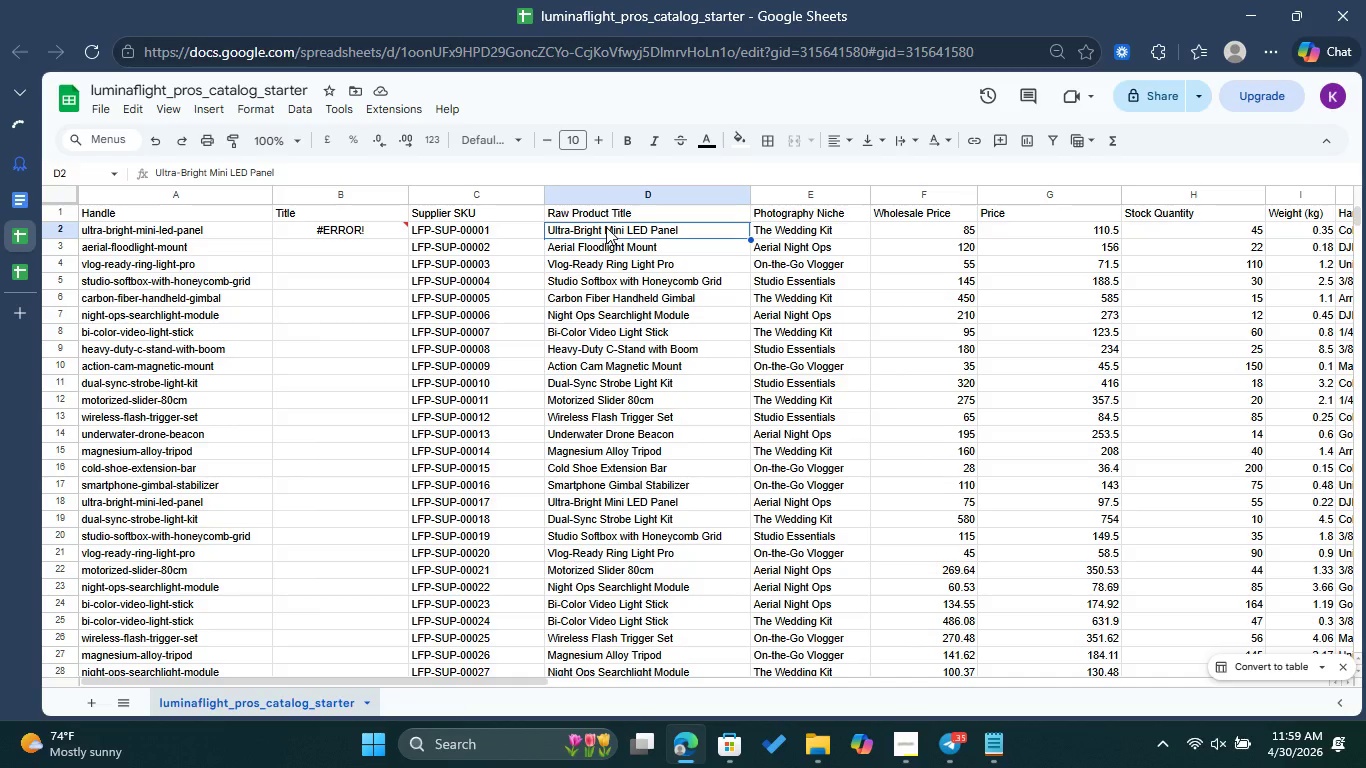 
double_click([606, 227])
 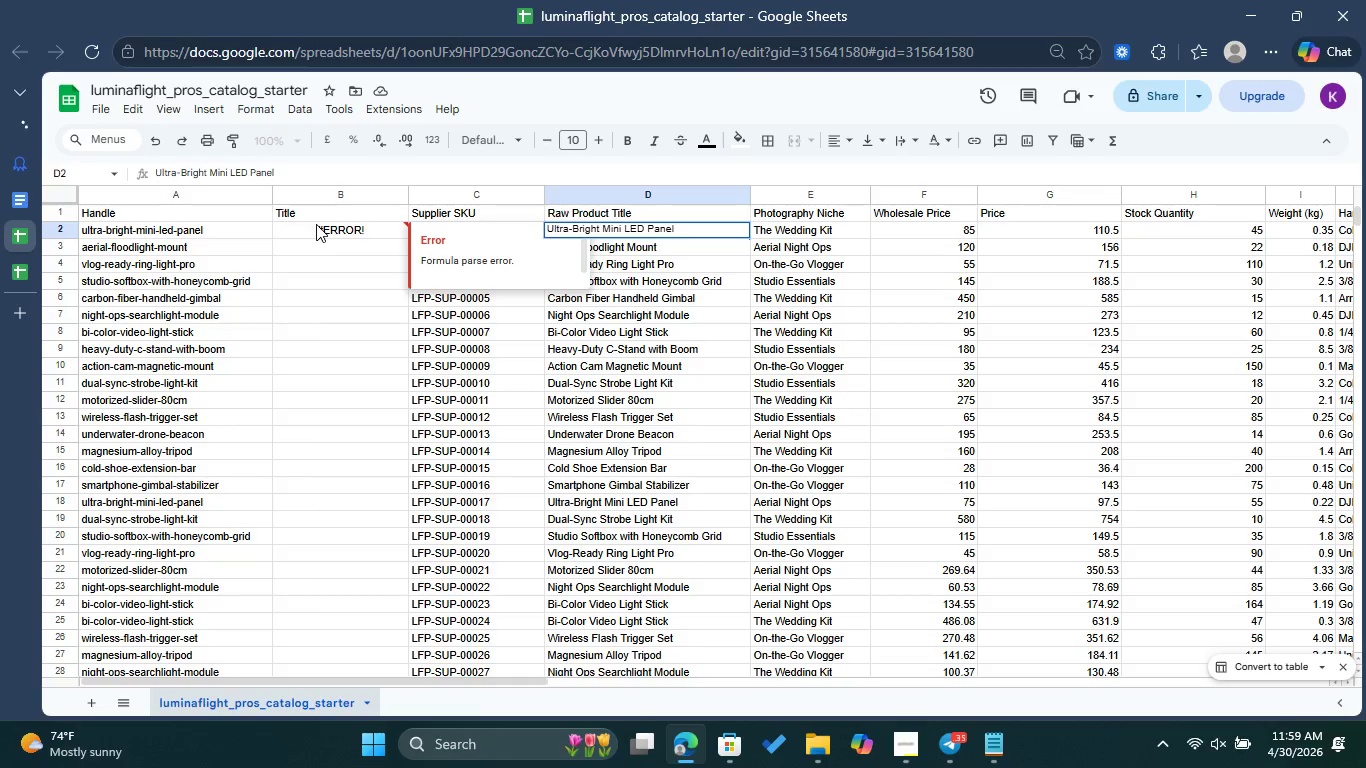 
left_click([316, 224])
 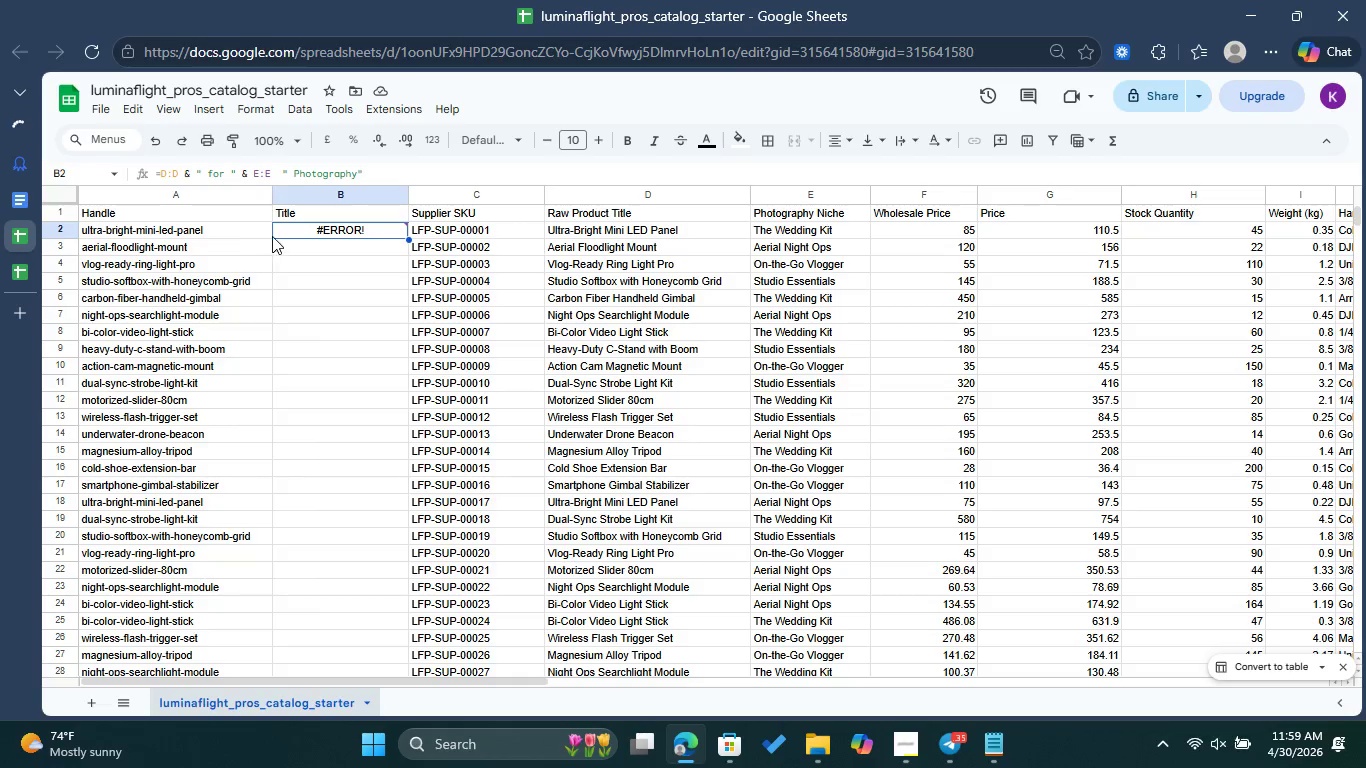 
double_click([302, 233])
 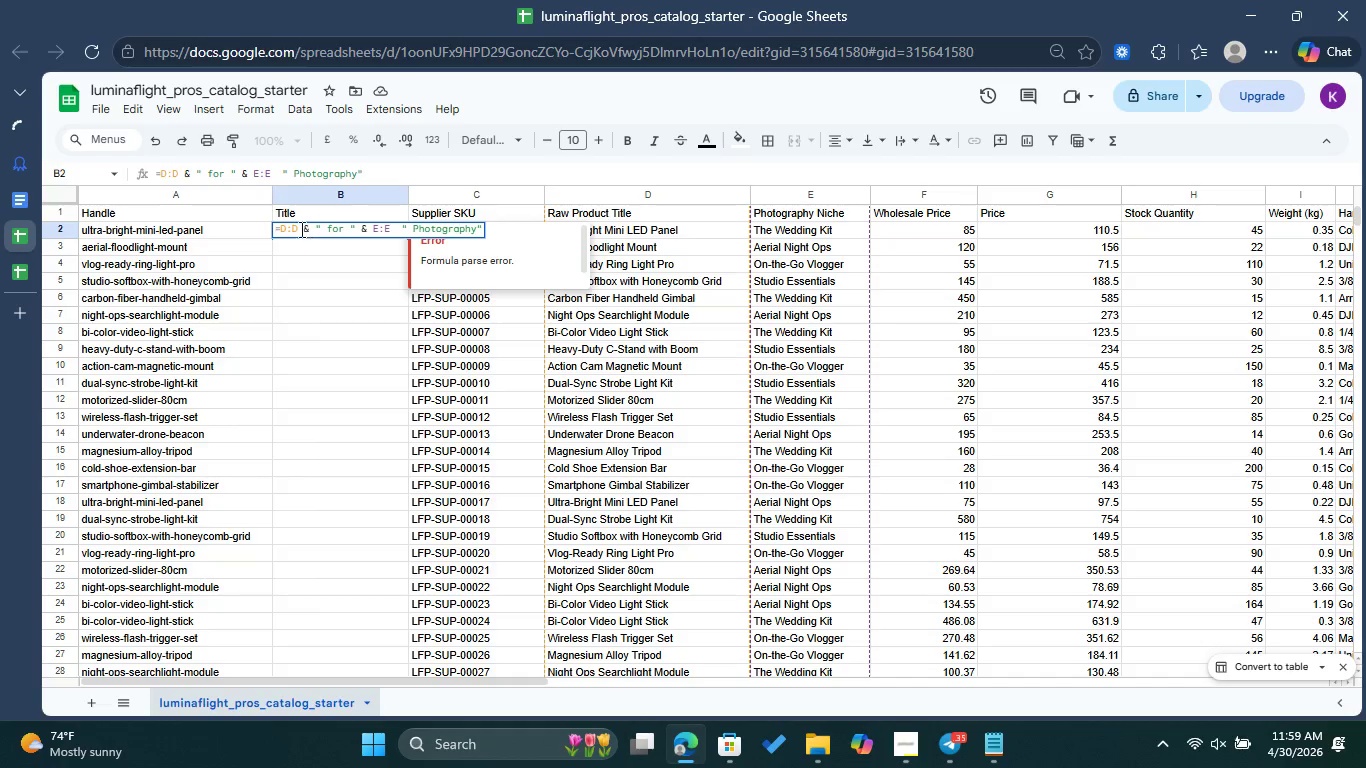 
left_click_drag(start_coordinate=[299, 229], to_coordinate=[281, 229])
 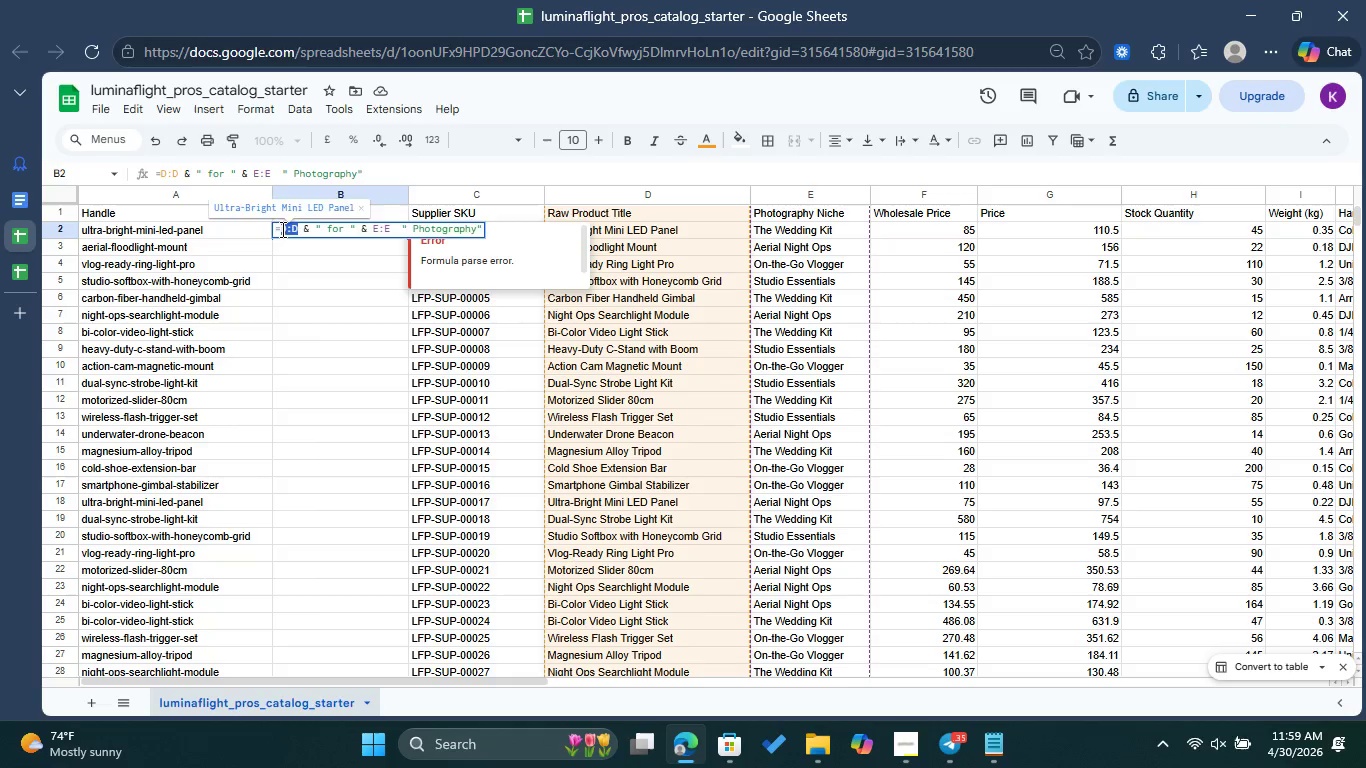 
key(Backspace)
 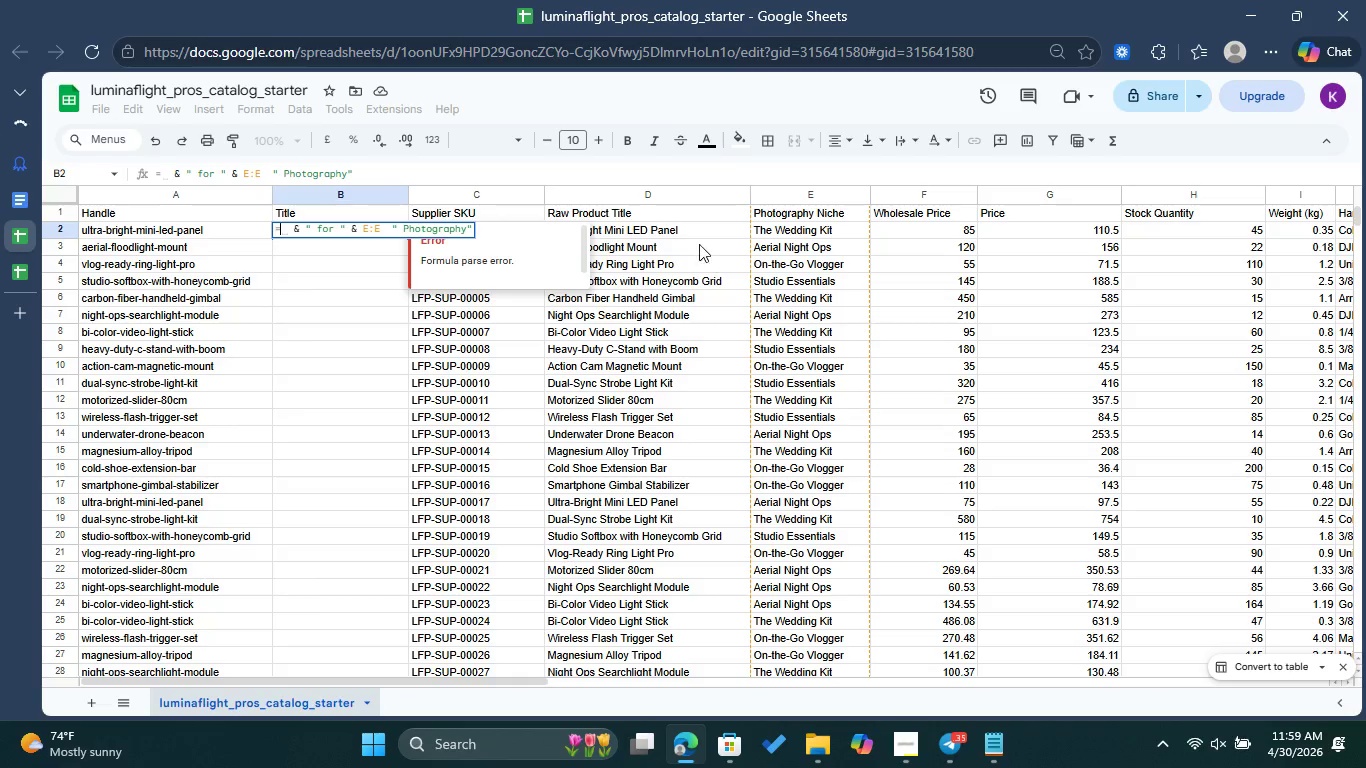 
left_click([679, 227])
 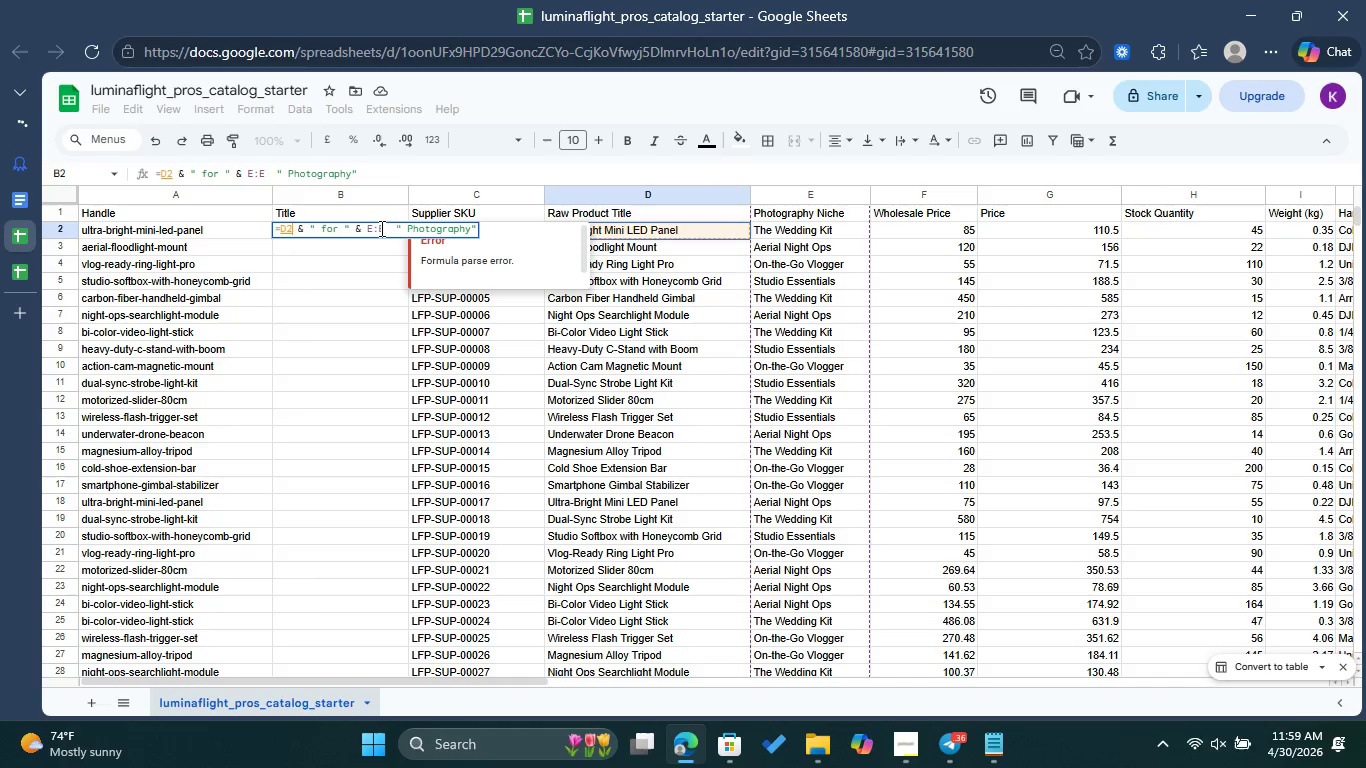 
left_click_drag(start_coordinate=[390, 226], to_coordinate=[364, 231])
 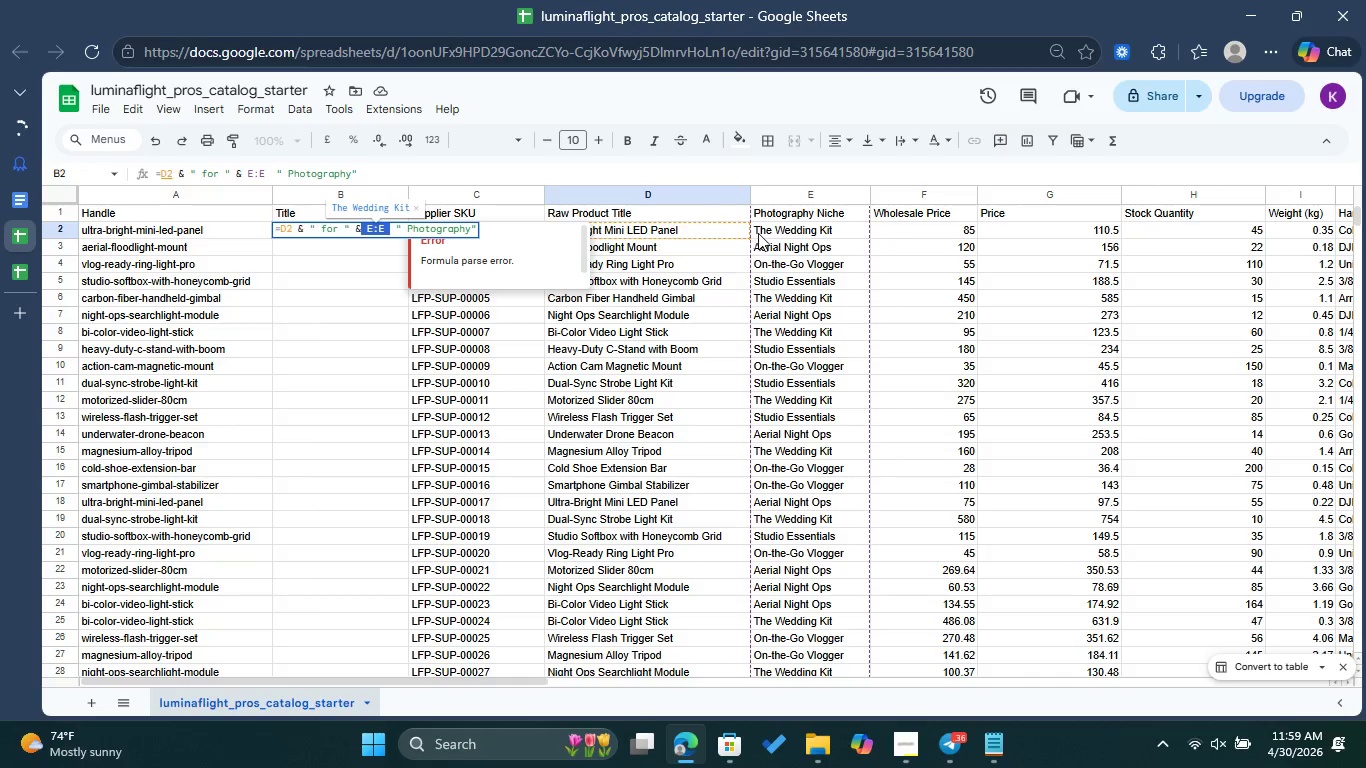 
left_click([771, 233])
 